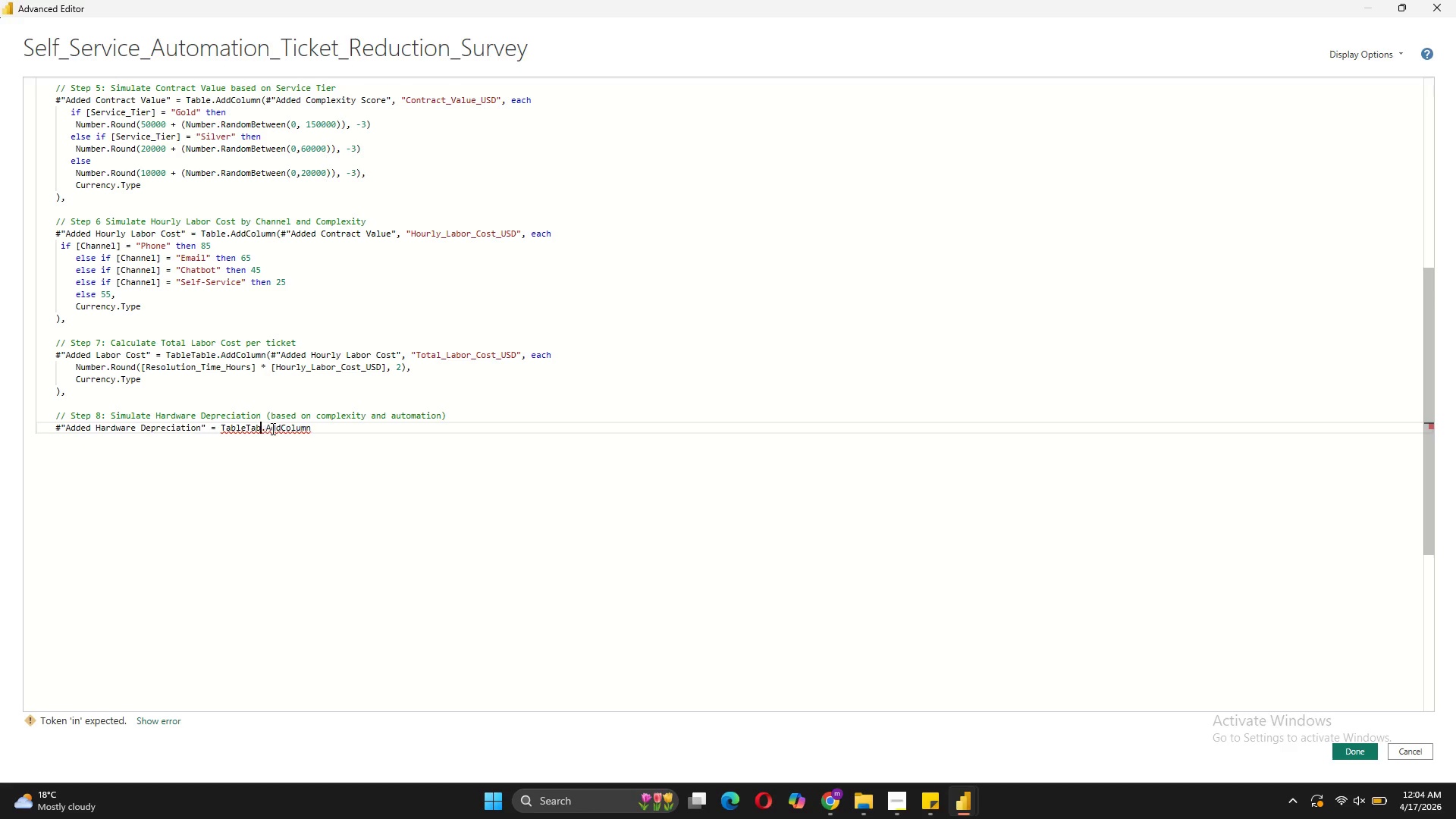 
key(Backspace)
 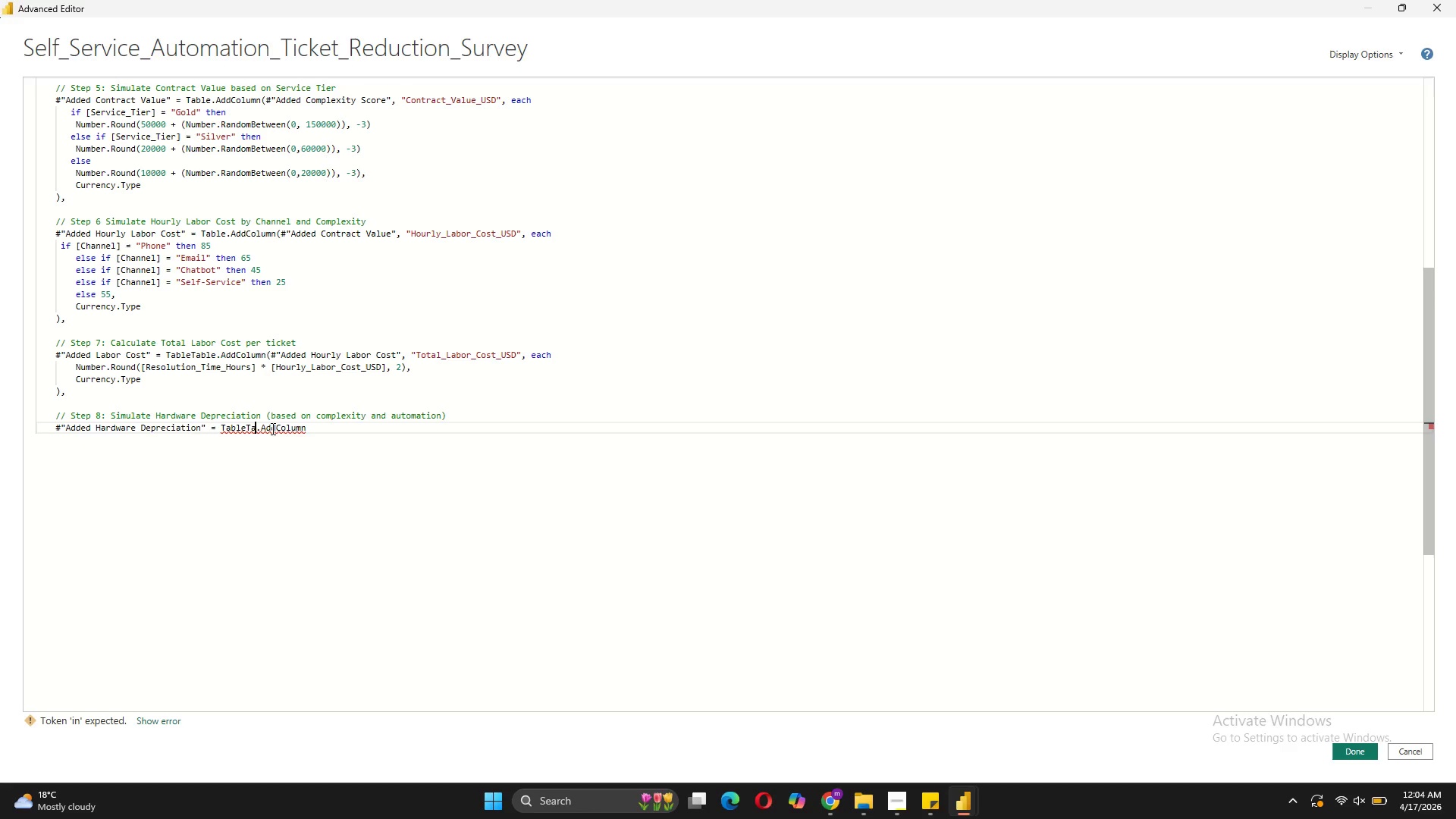 
key(Backspace)
 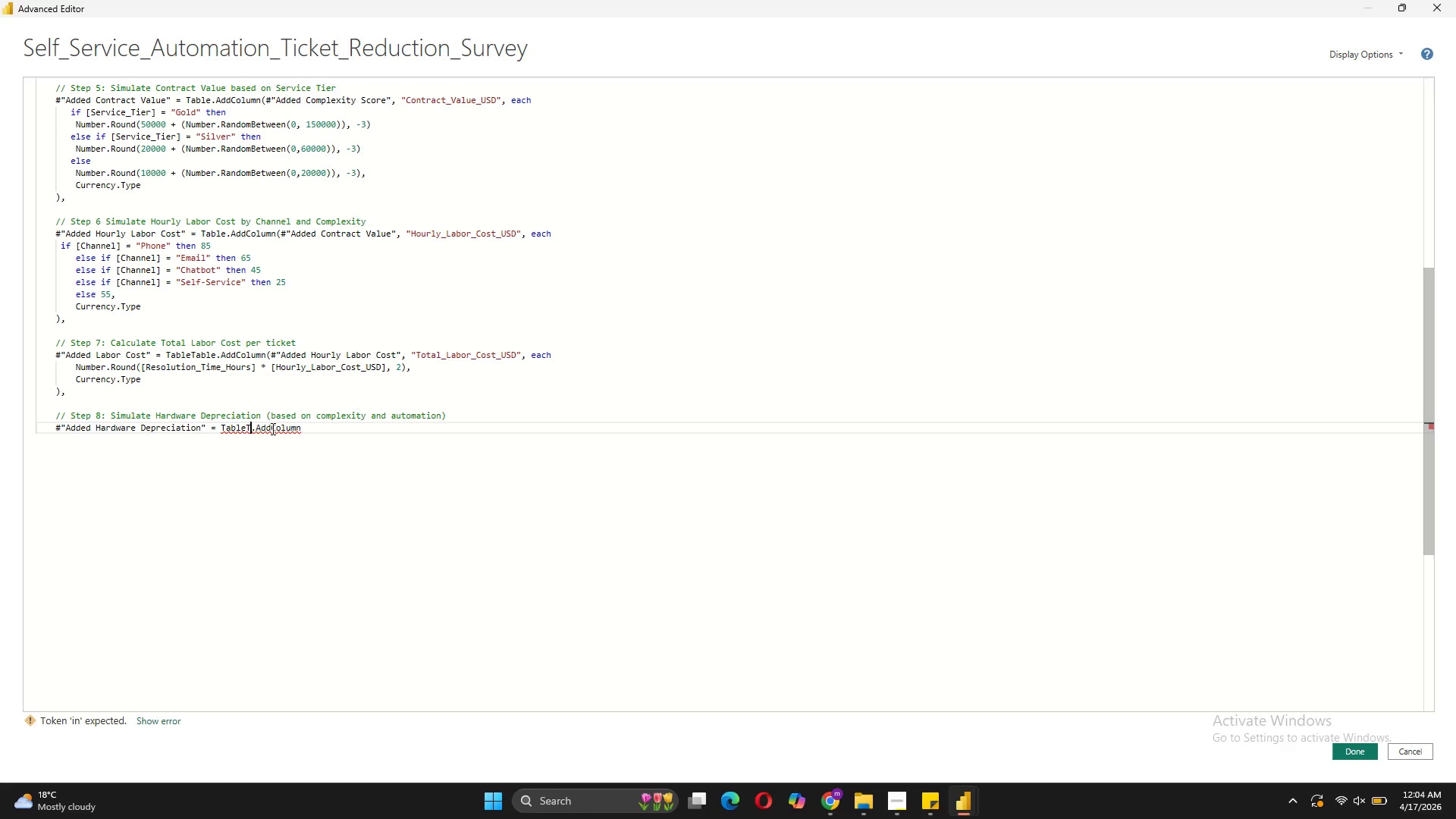 
key(Backspace)
 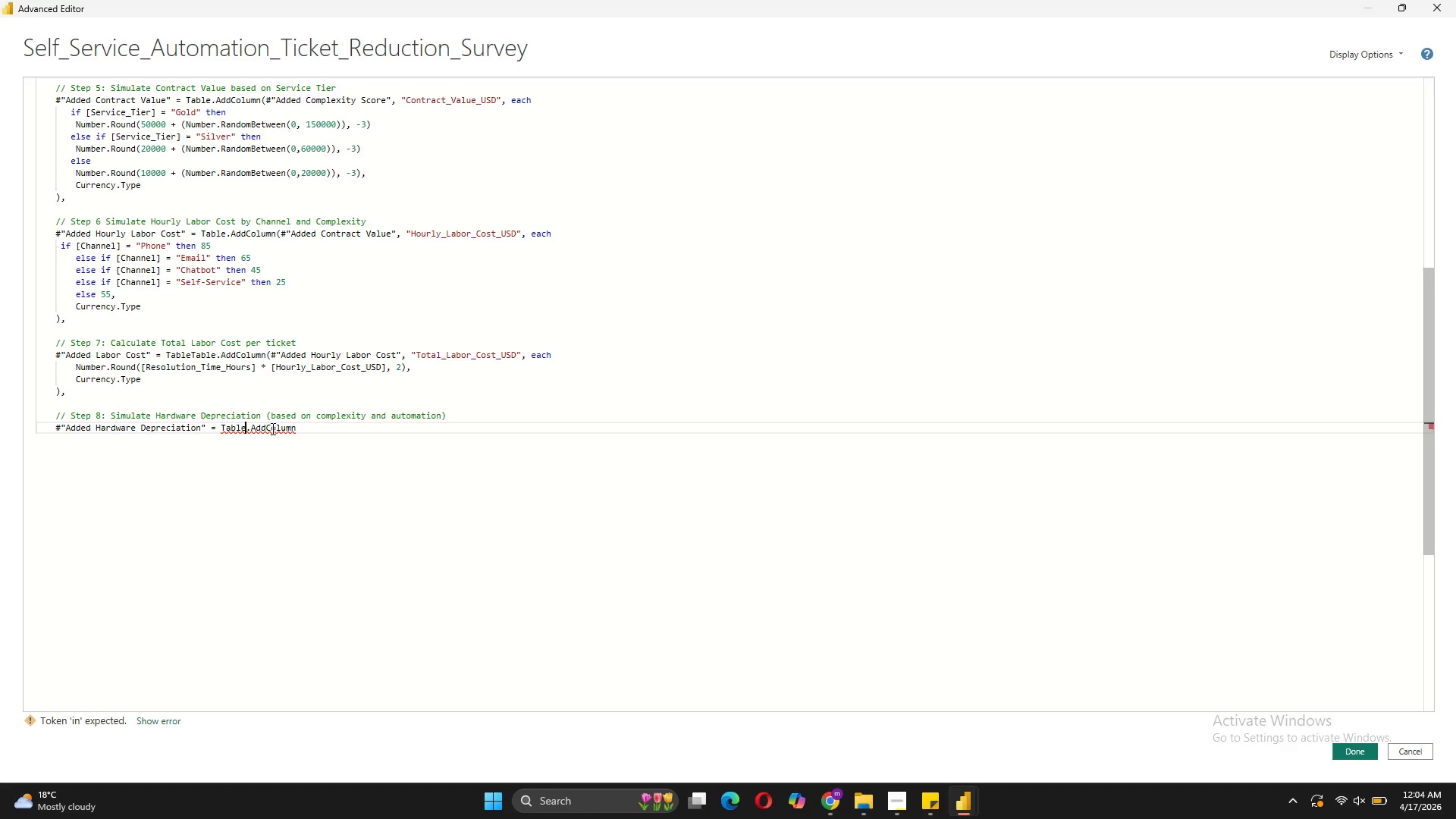 
key(Backspace)
 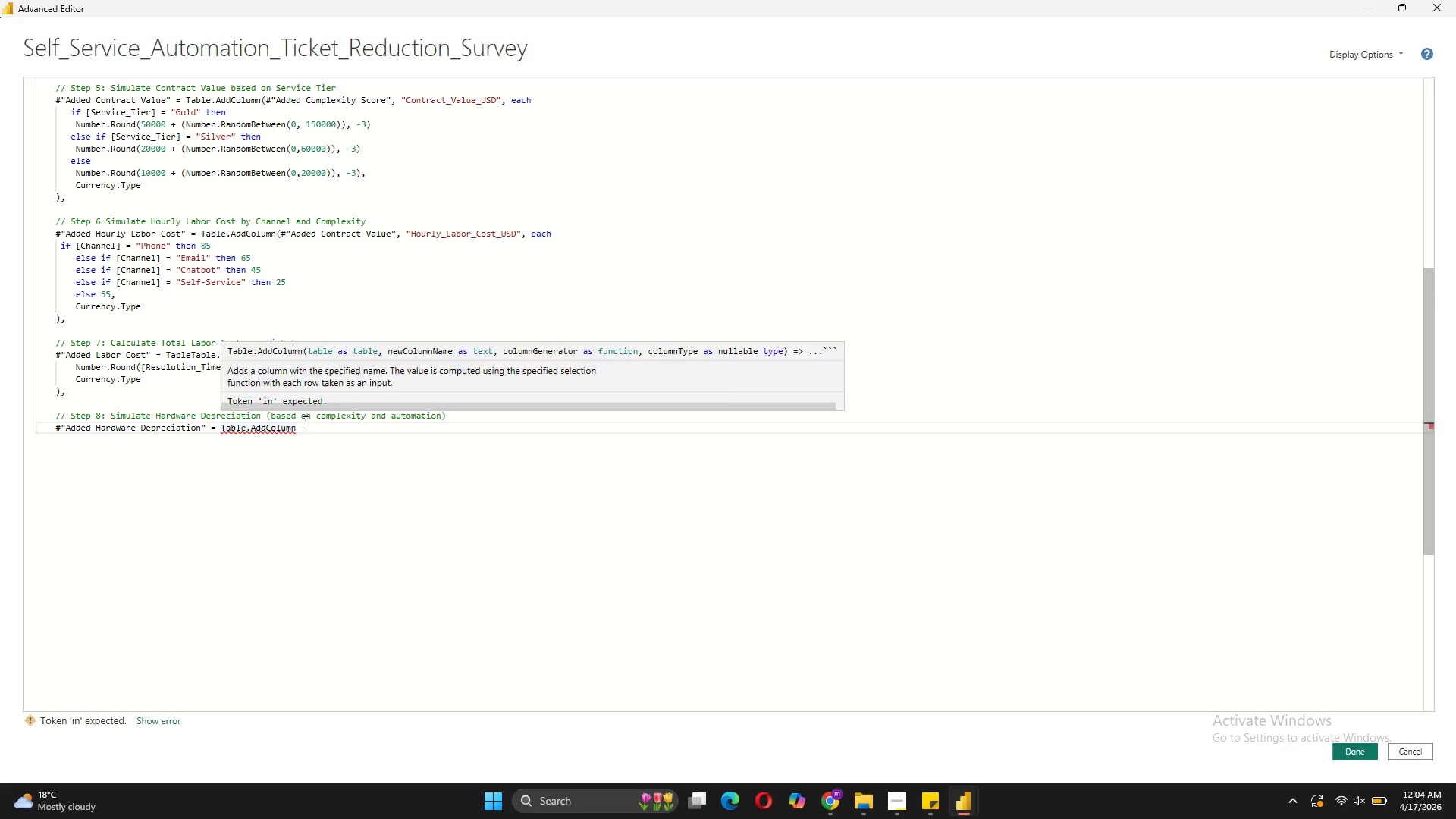 
left_click([307, 429])
 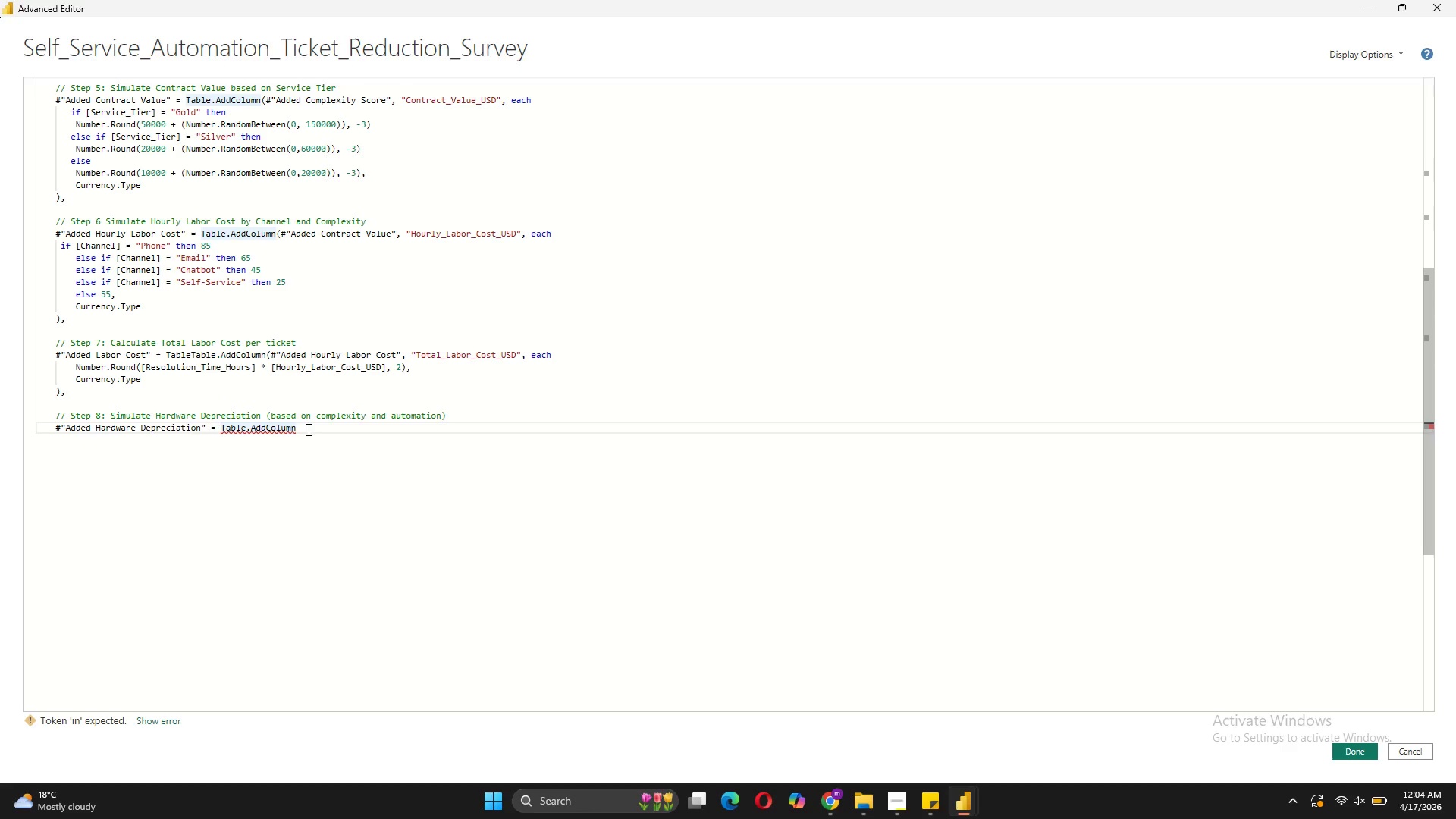 
type((#"Added Labor c)
key(Backspace)
type(Cost)
 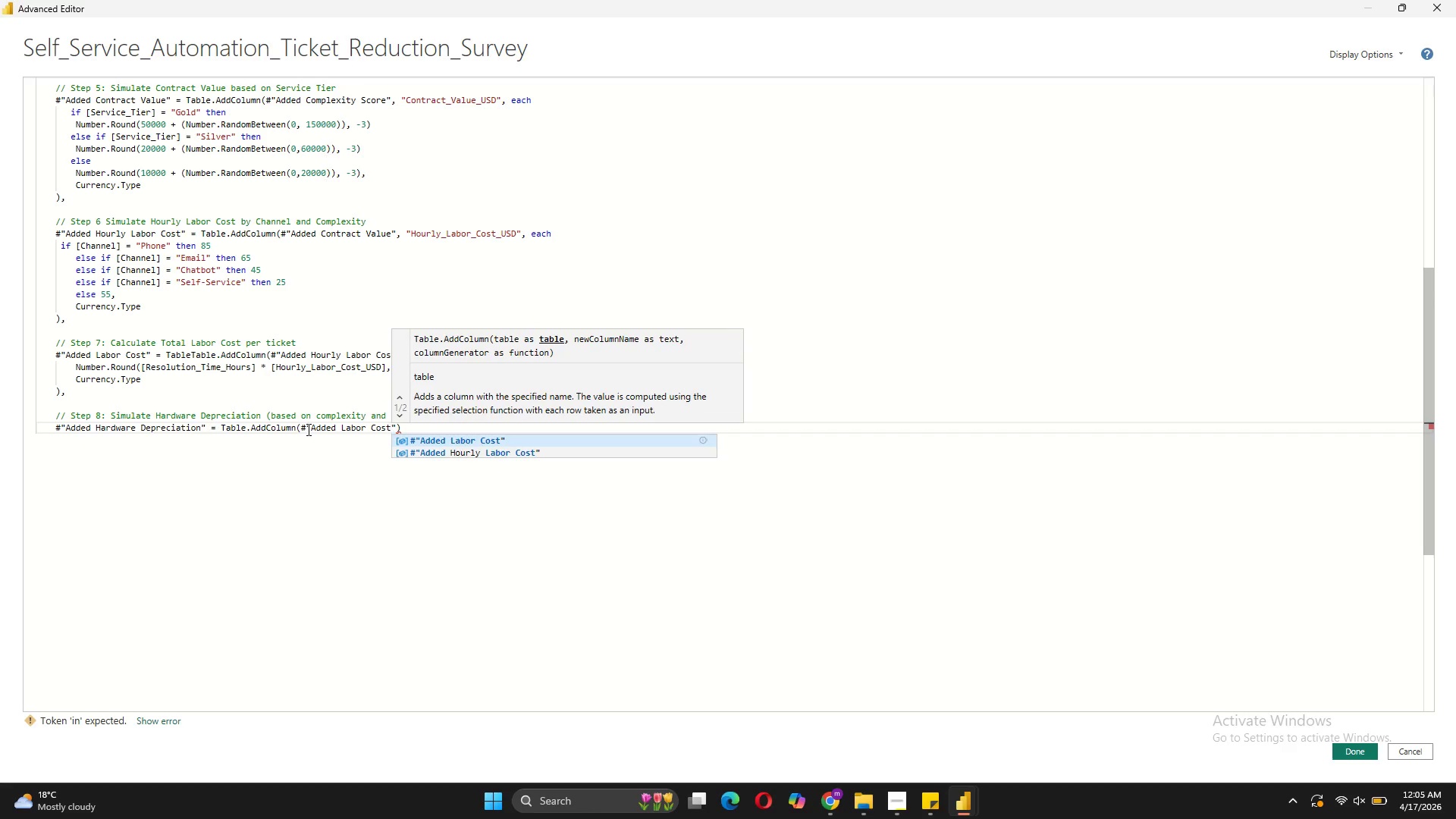 
key(ArrowRight)
 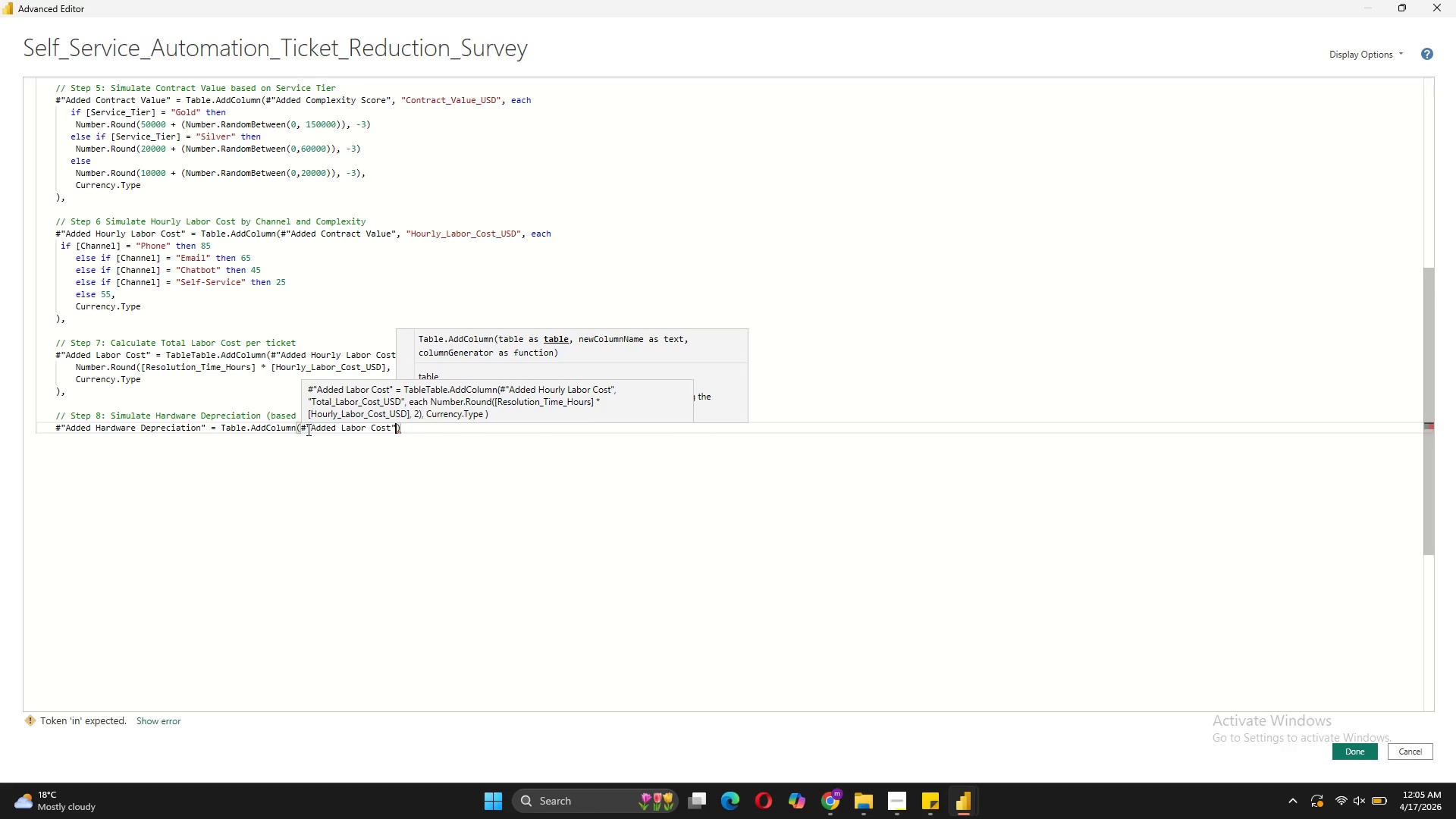 
type(, "Hardware_Dept)
key(Backspace)
type(reciation)
 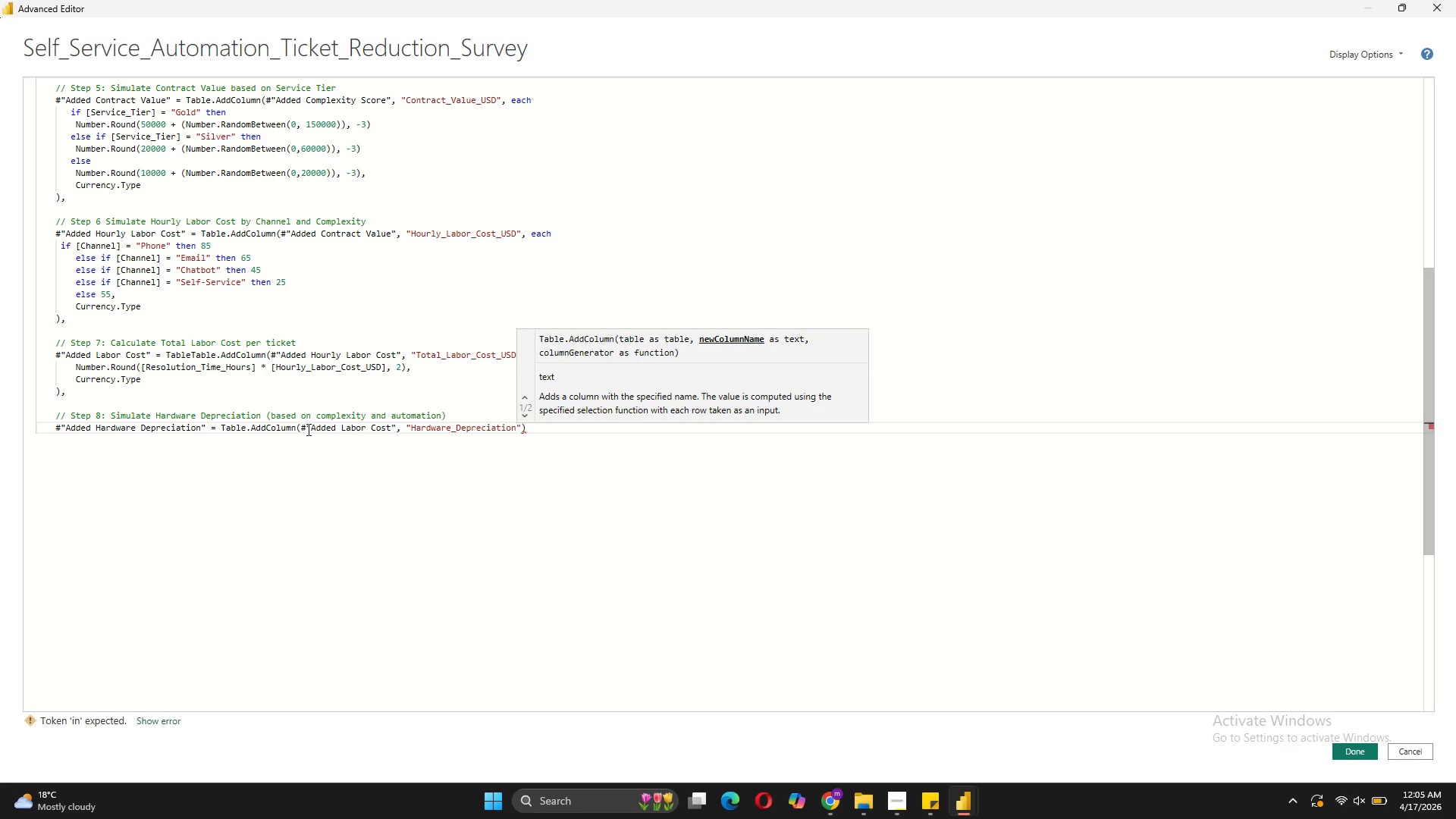 
type(_USD)
 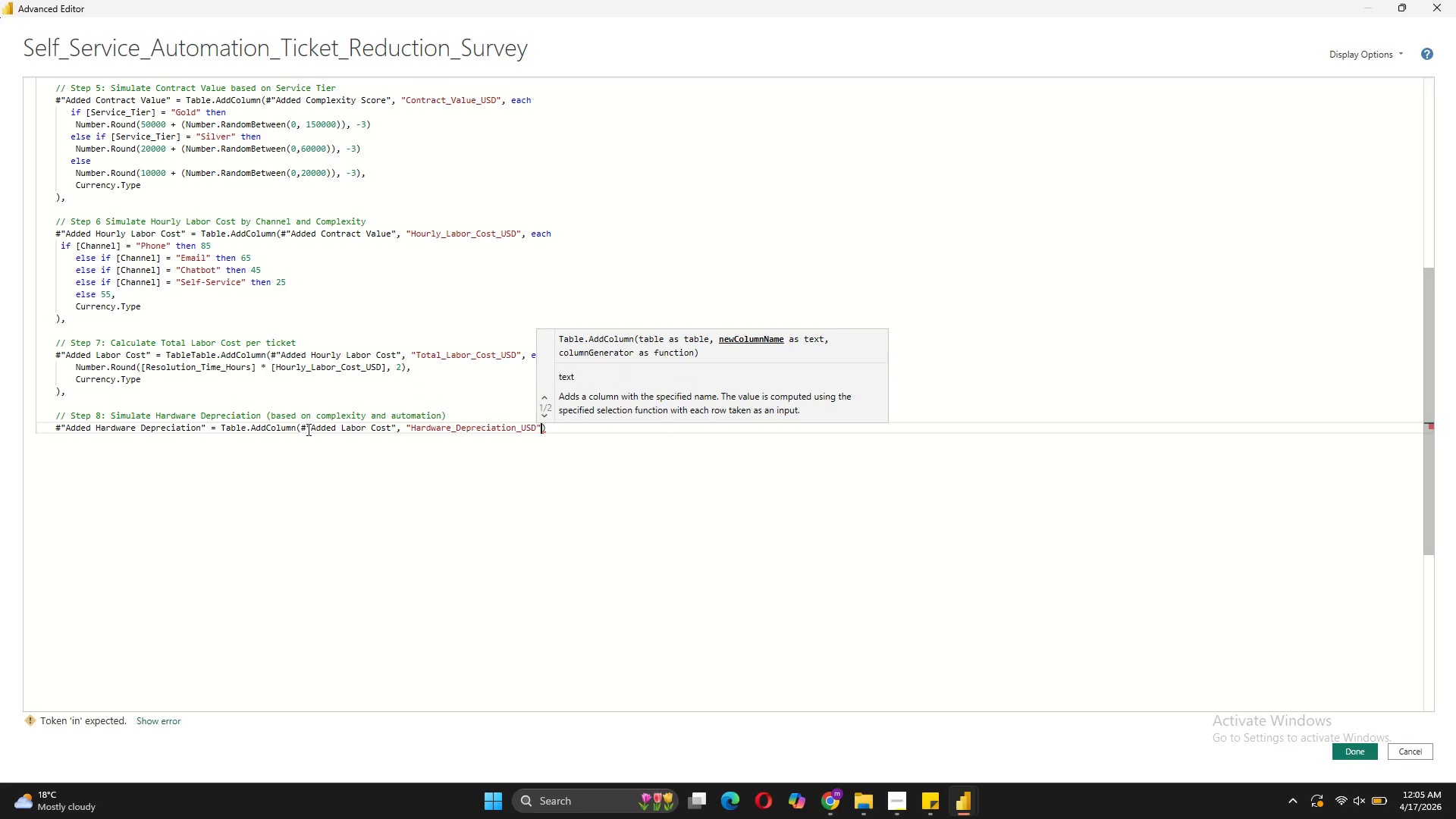 
key(ArrowRight)
 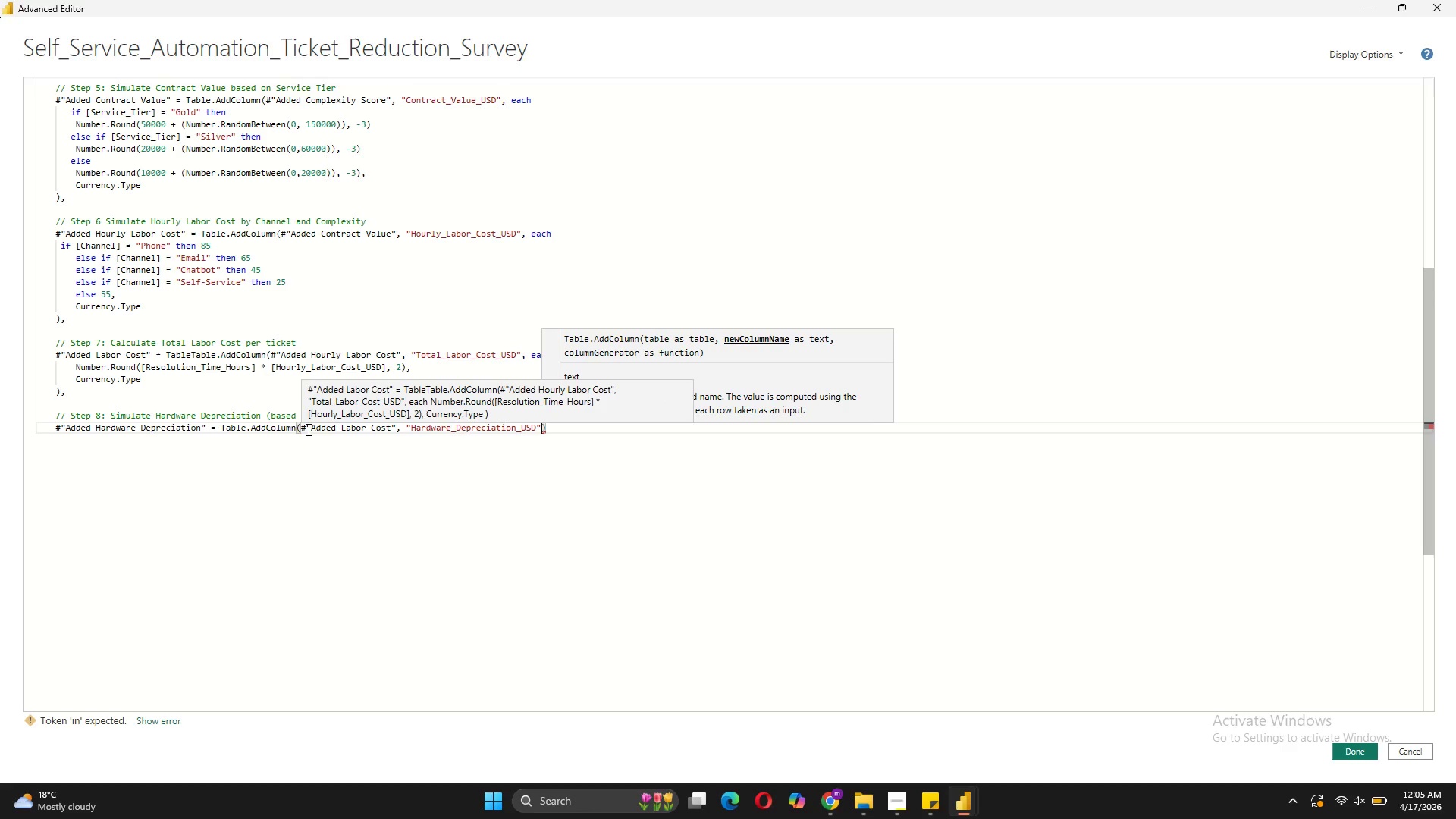 
key(Comma)
 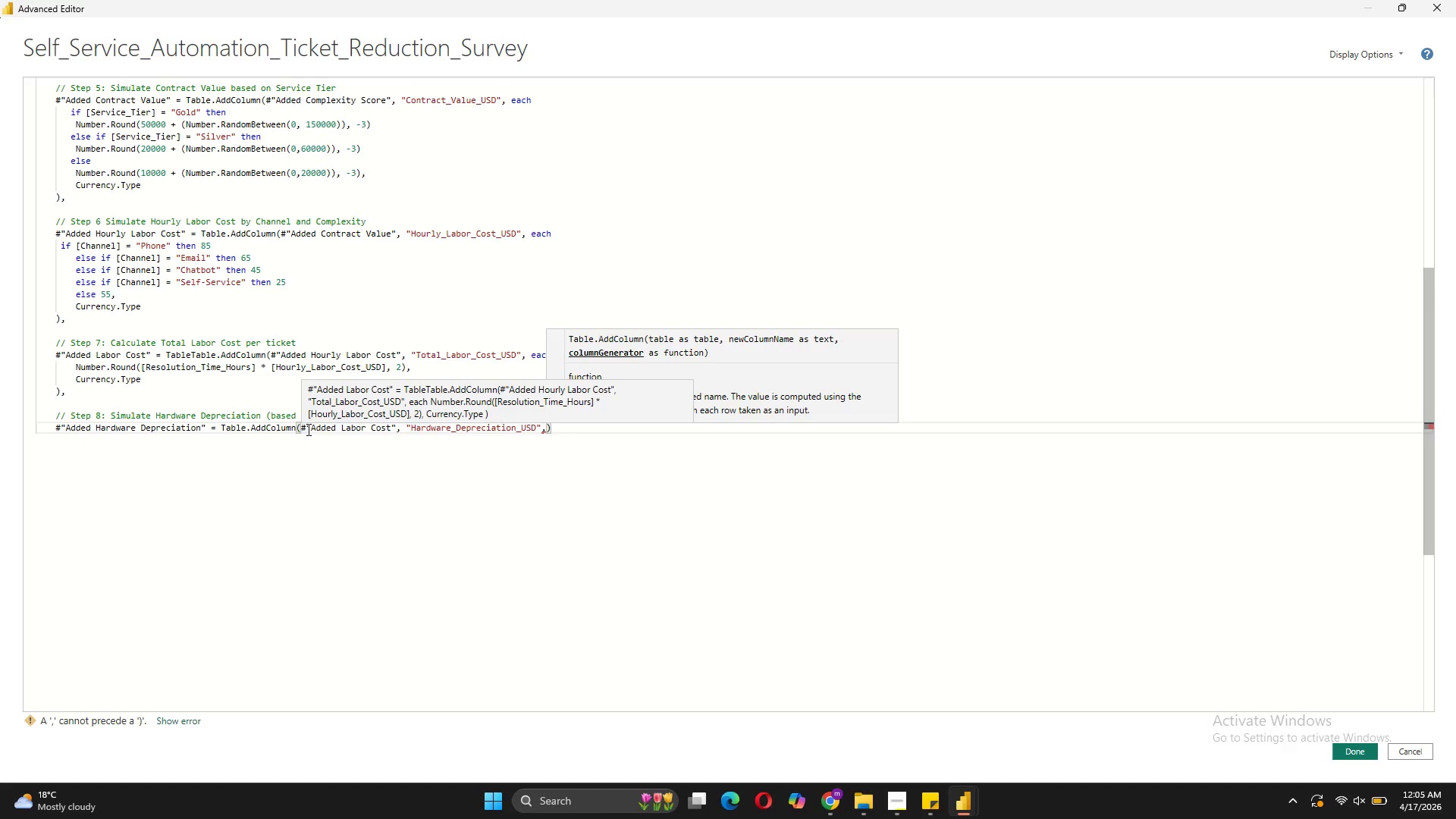 
key(Space)
 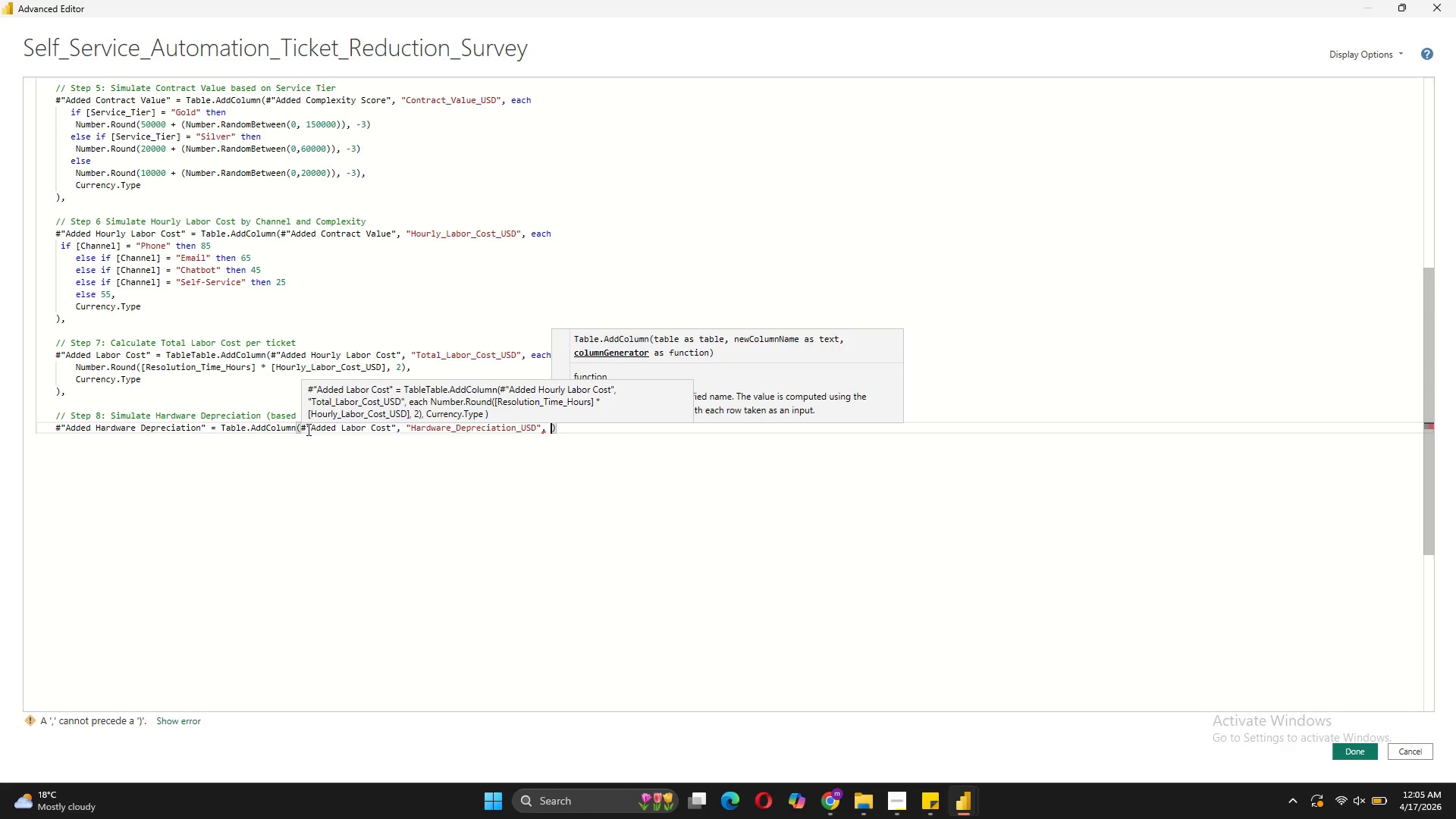 
type(each)
 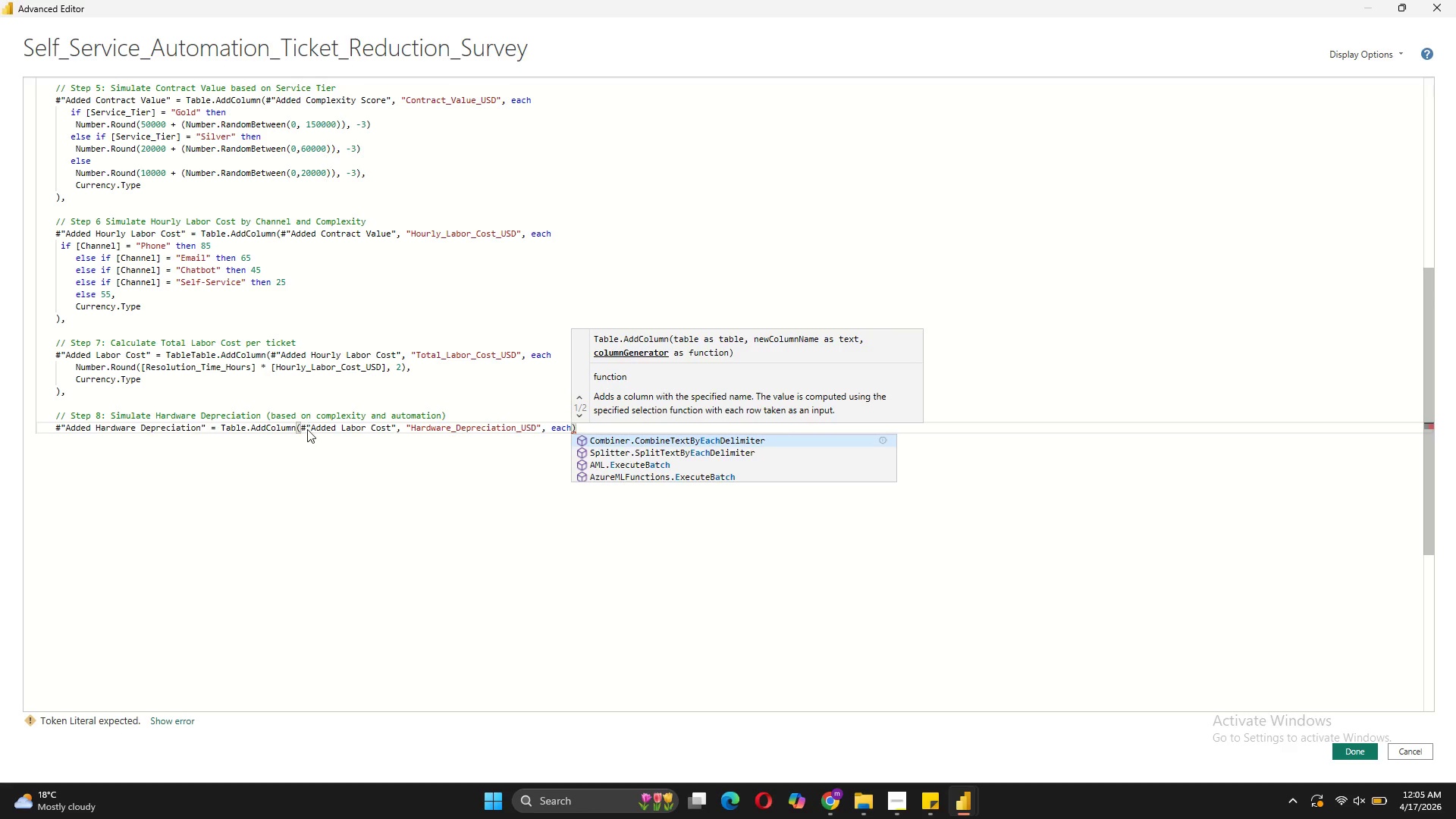 
key(Shift+Enter)
 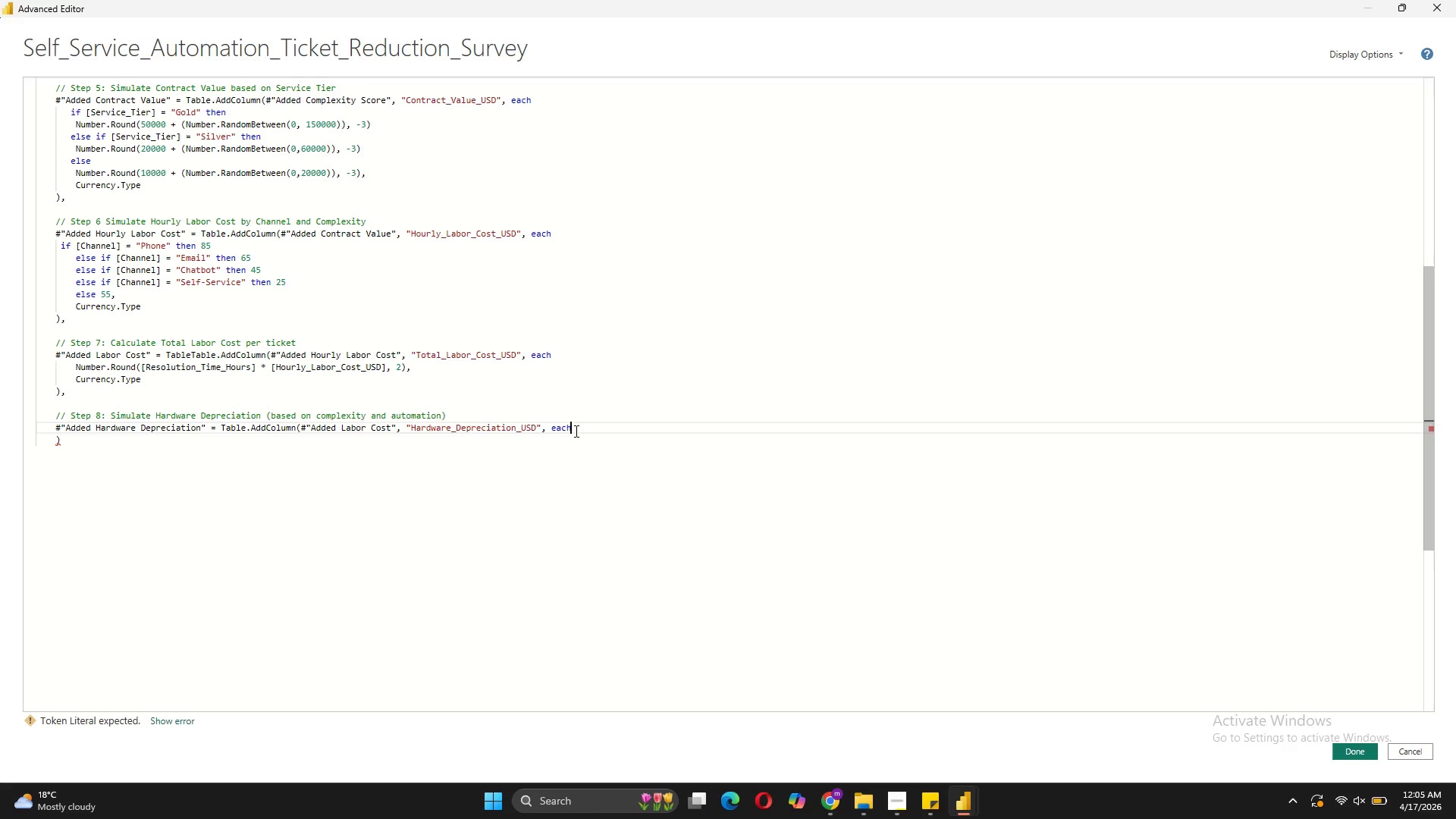 
key(Shift+Enter)
 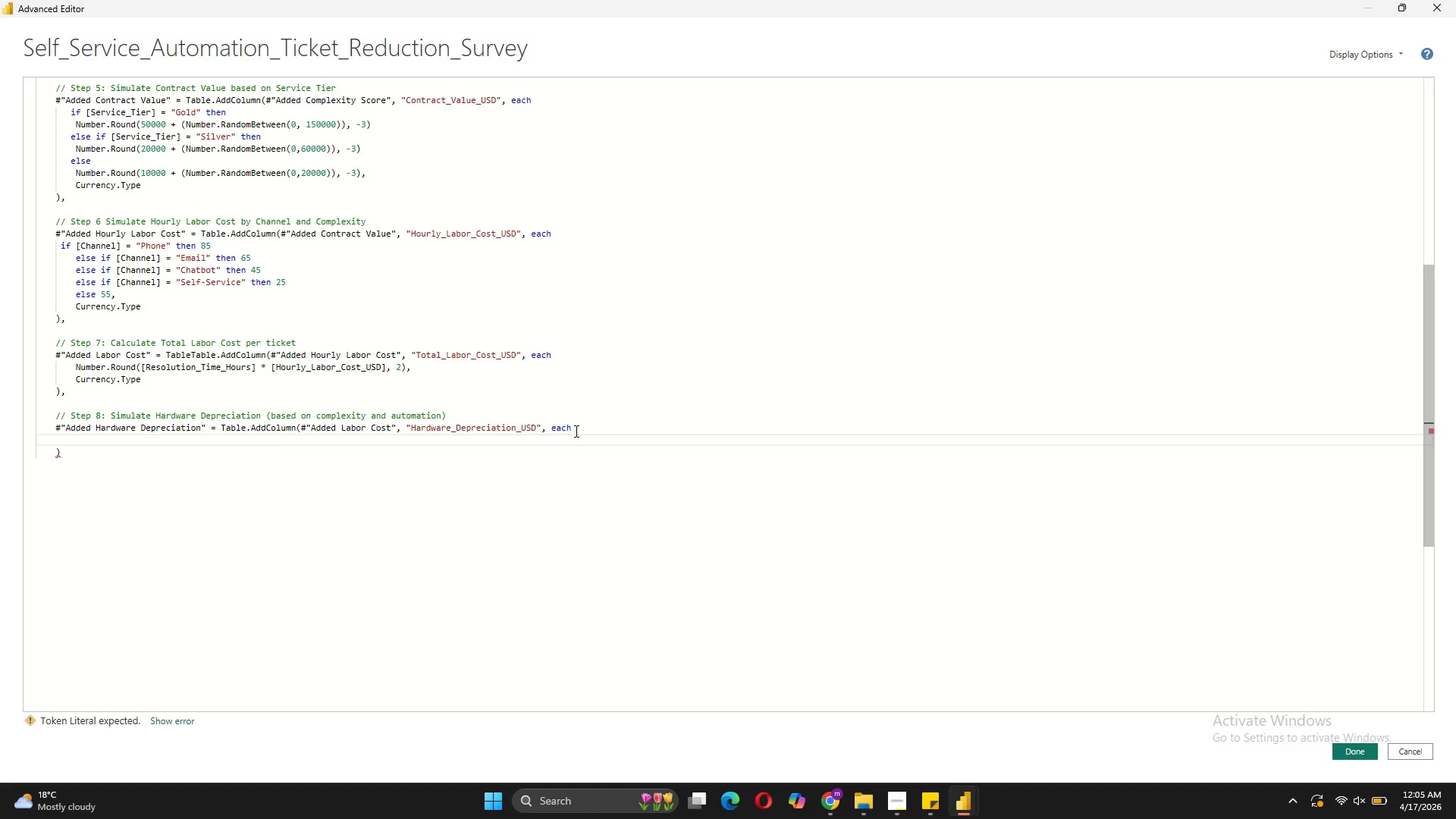 
key(Tab)
 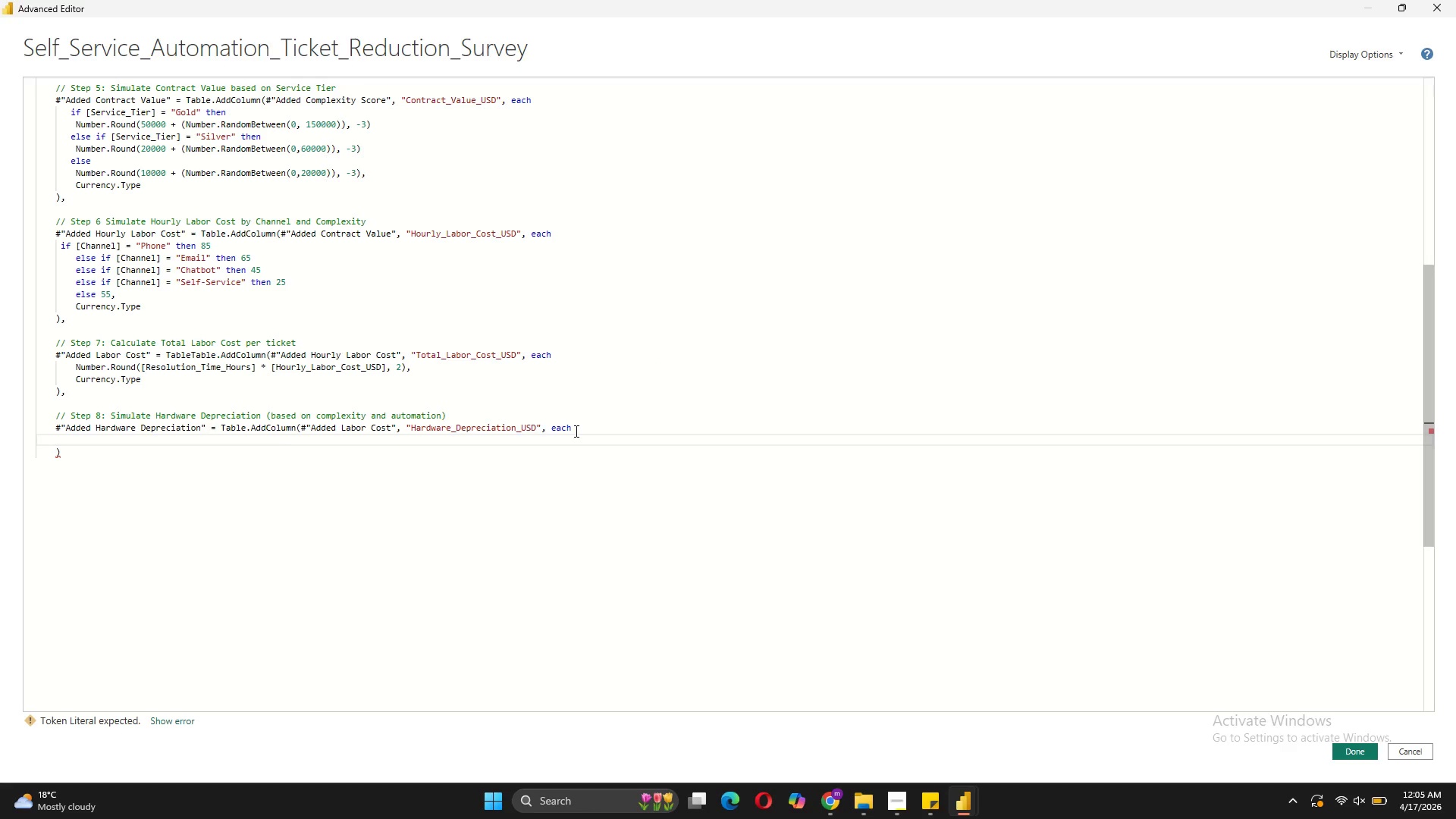 
key(Tab)
 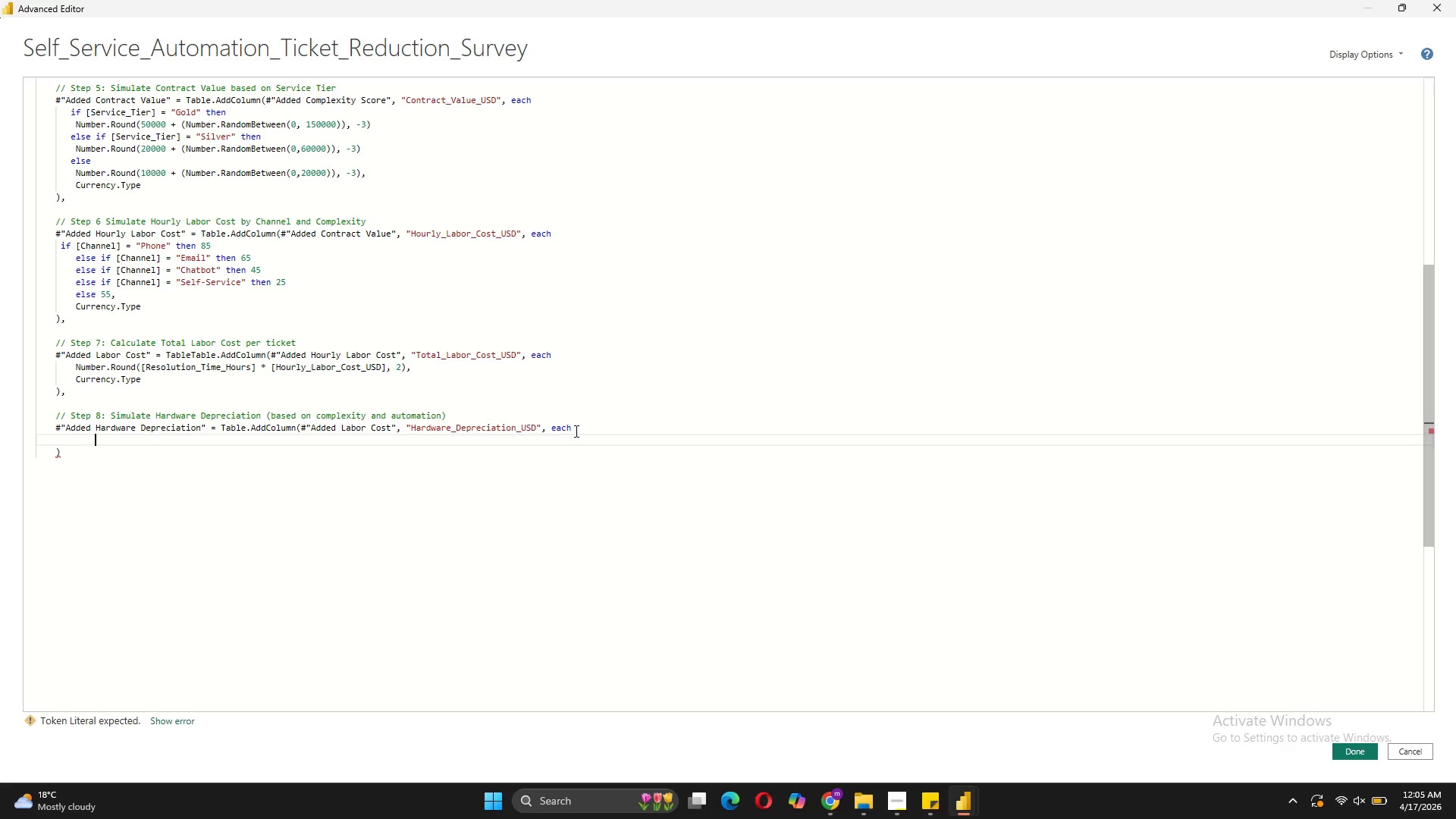 
key(Backspace)
 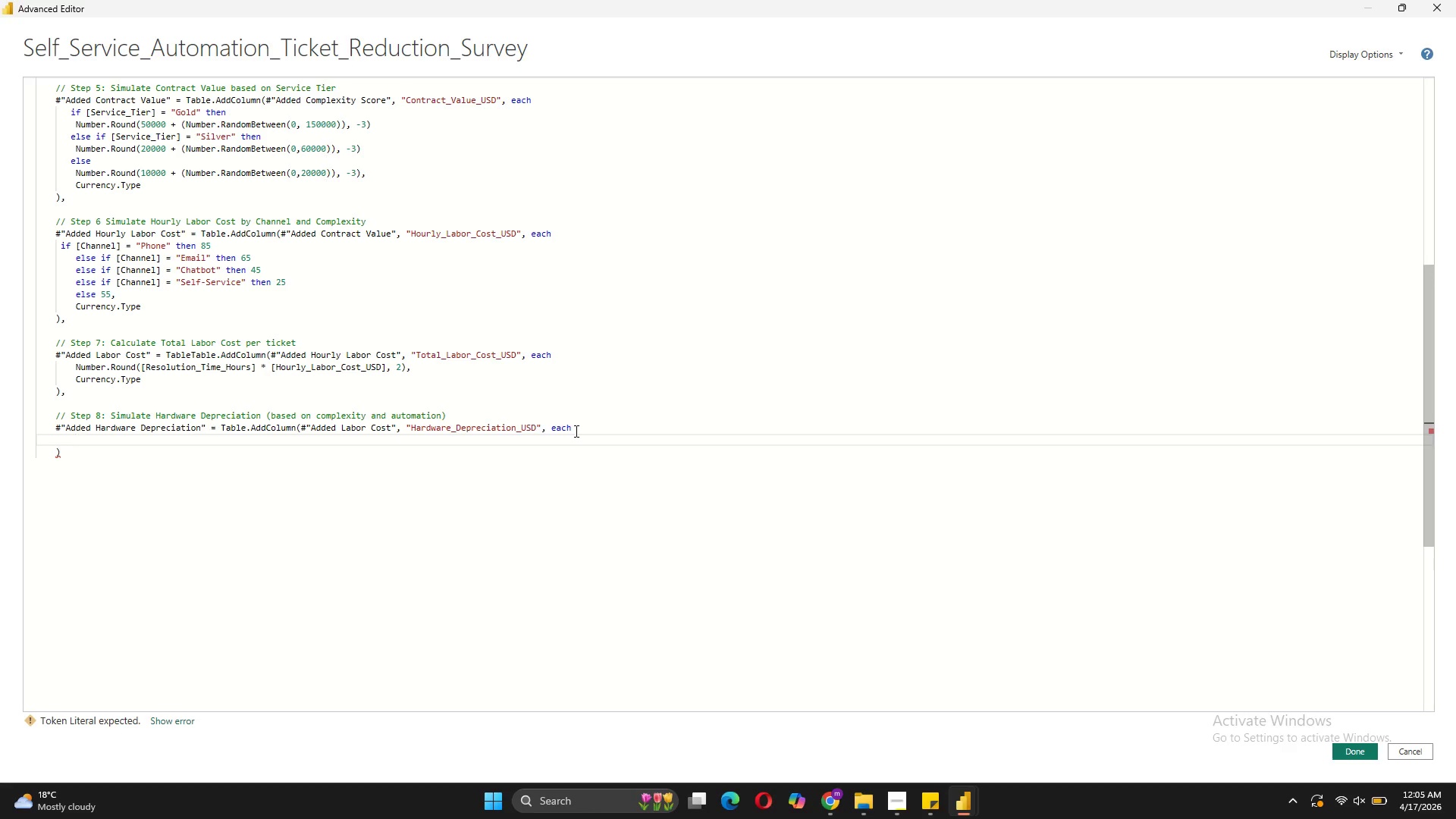 
type(if [Complexity_Score)
 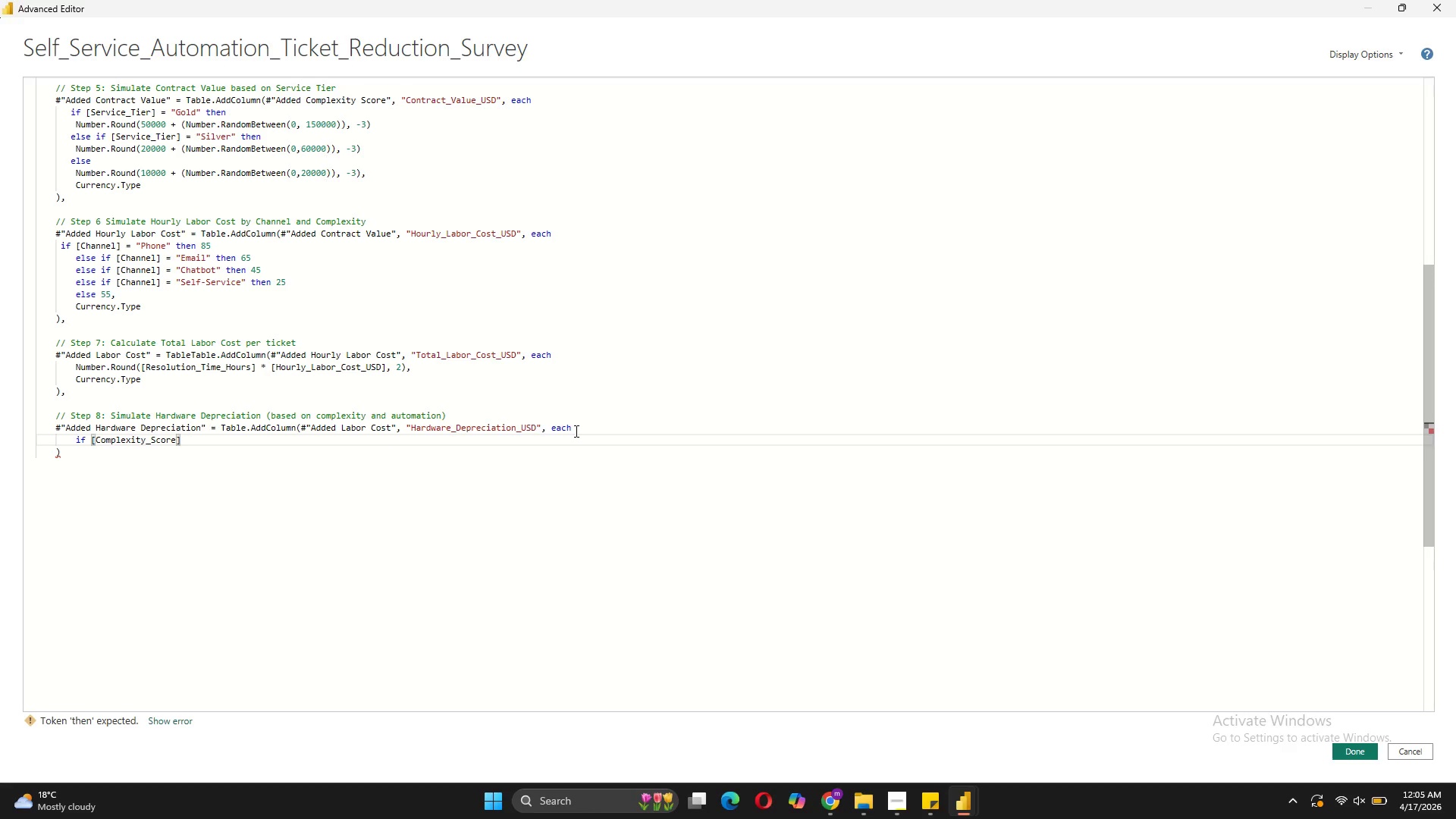 
key(ArrowRight)
 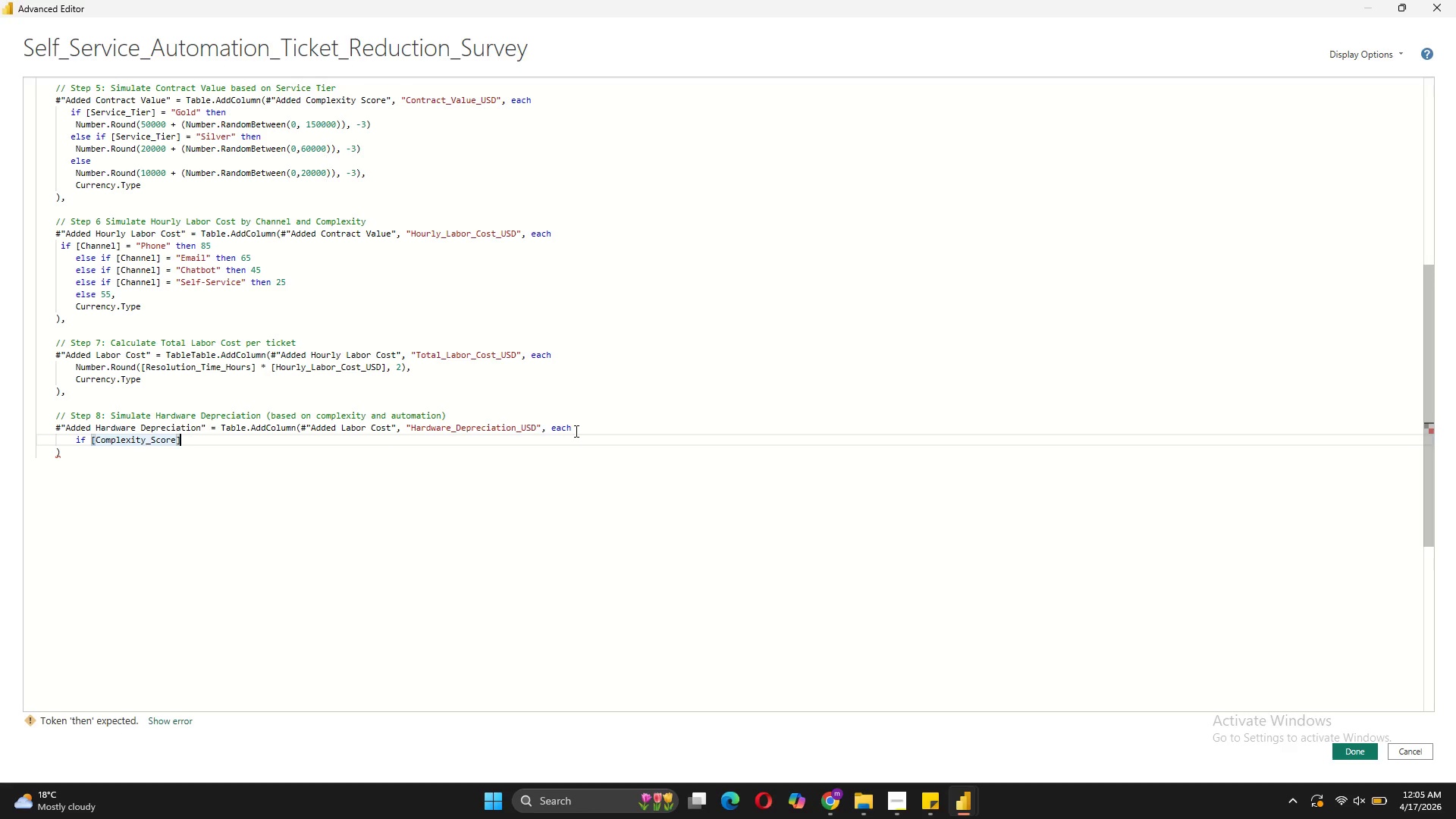 
type( >= 4 and  [Automation_Used)
 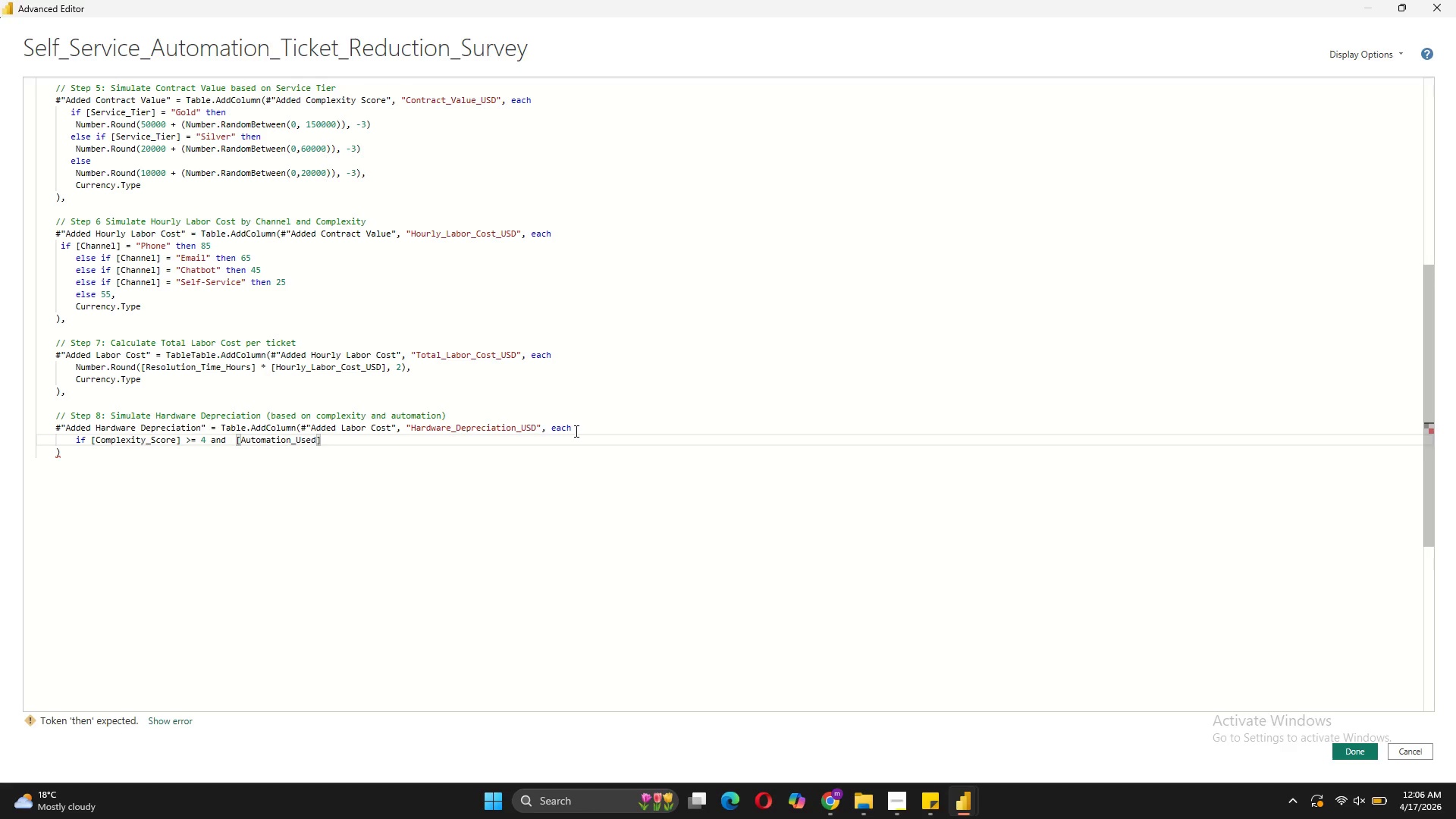 
key(ArrowRight)
 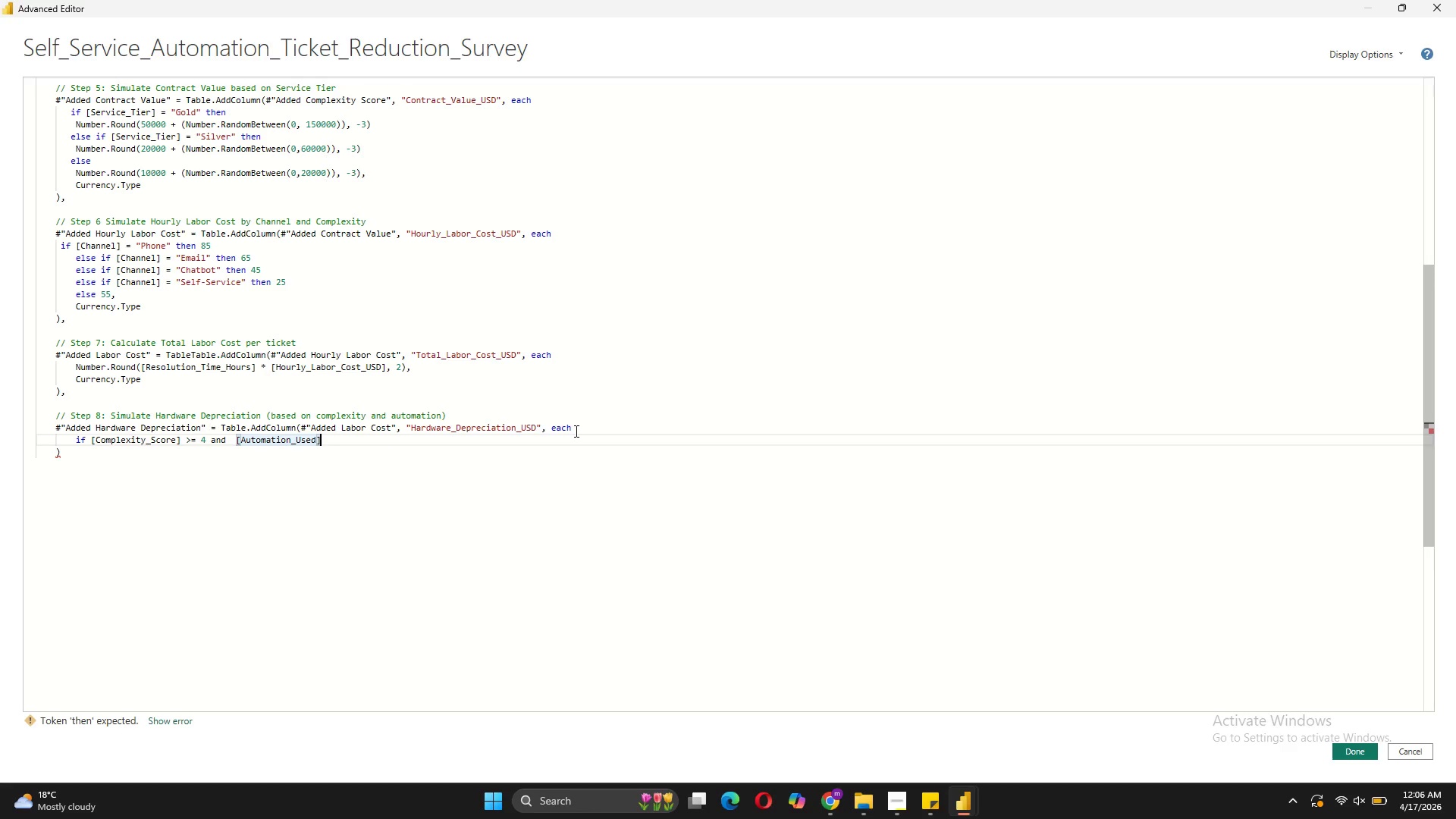 
key(Space)
 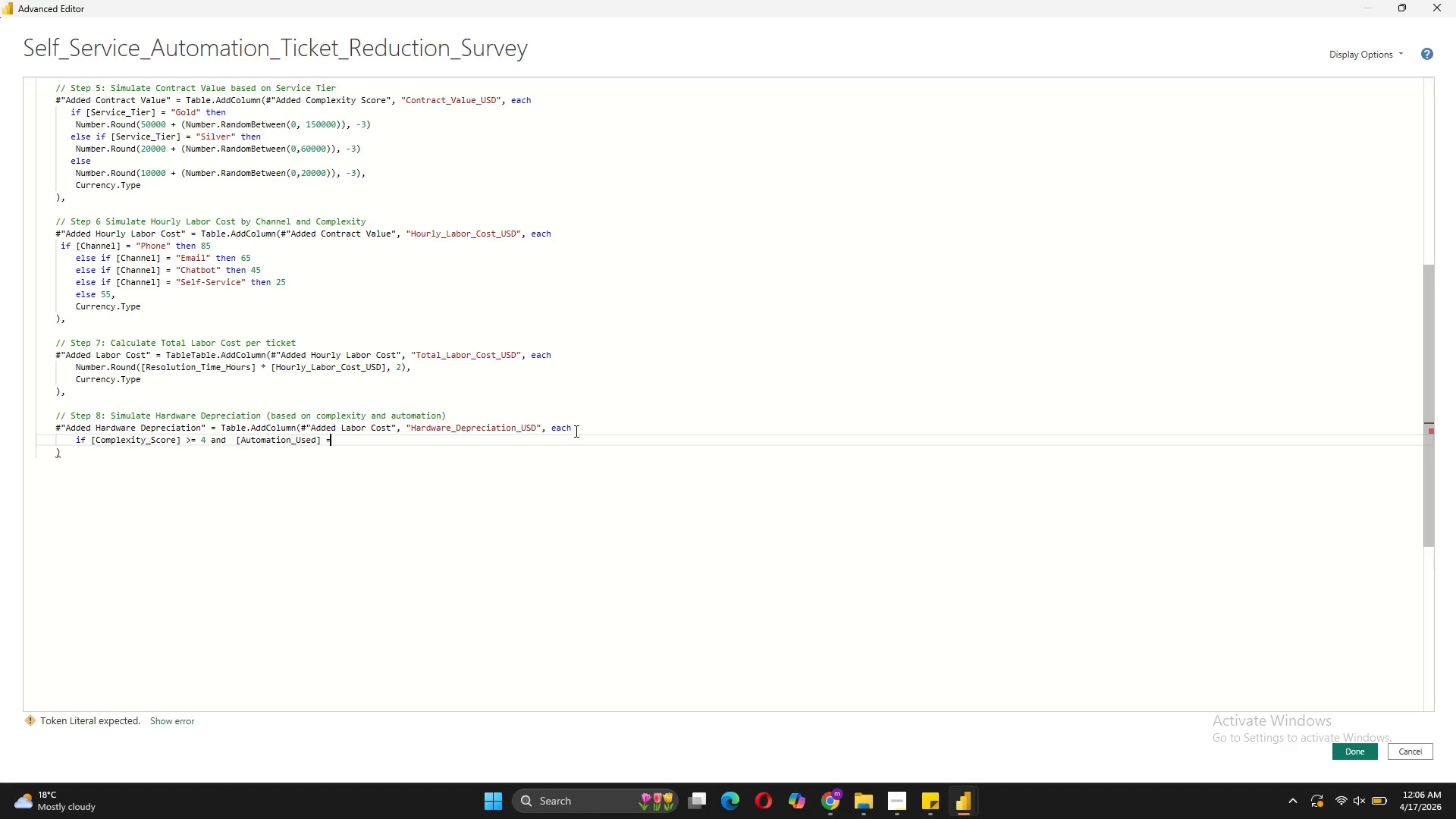 
key(Equal)
 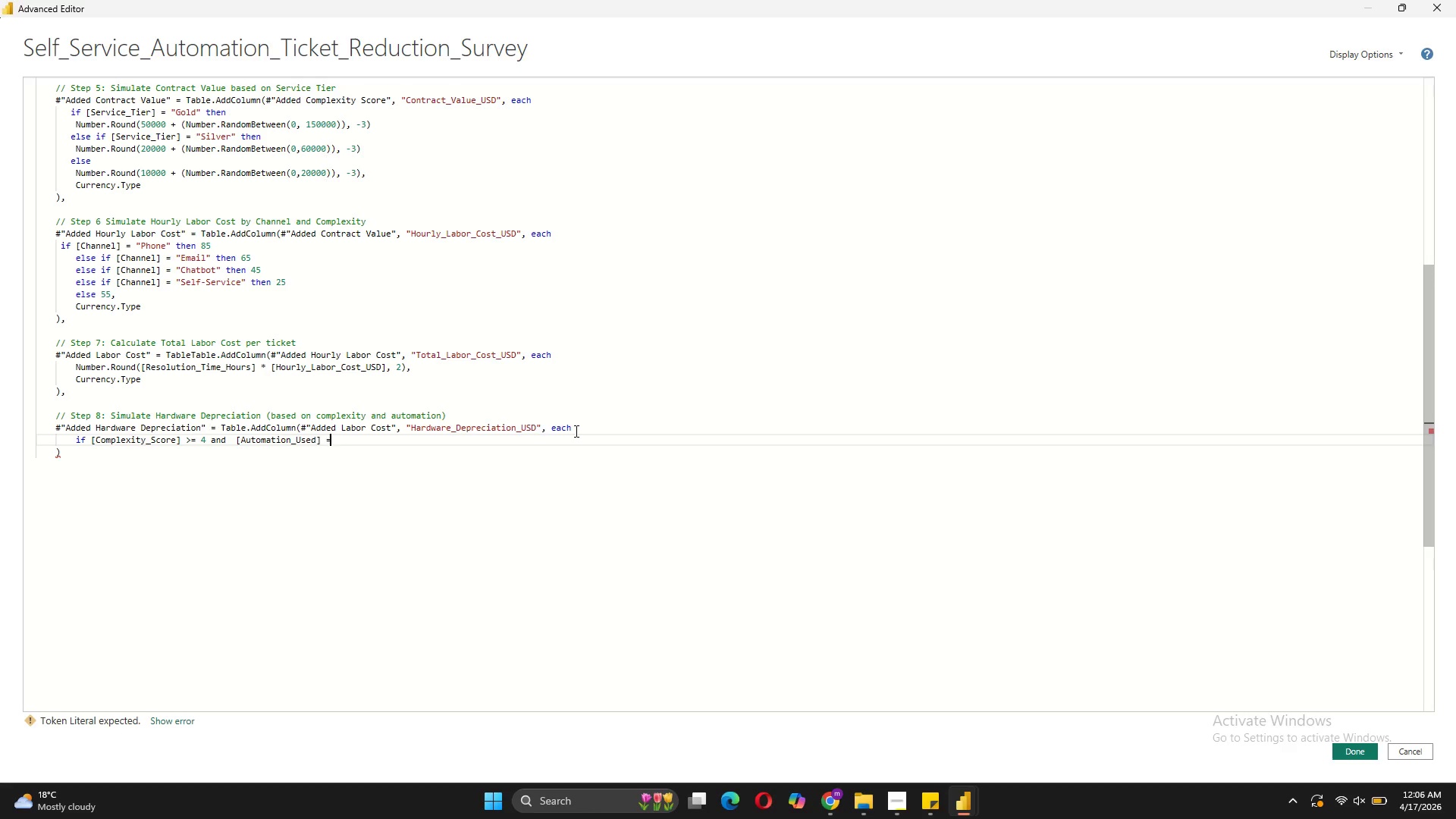 
key(Space)
 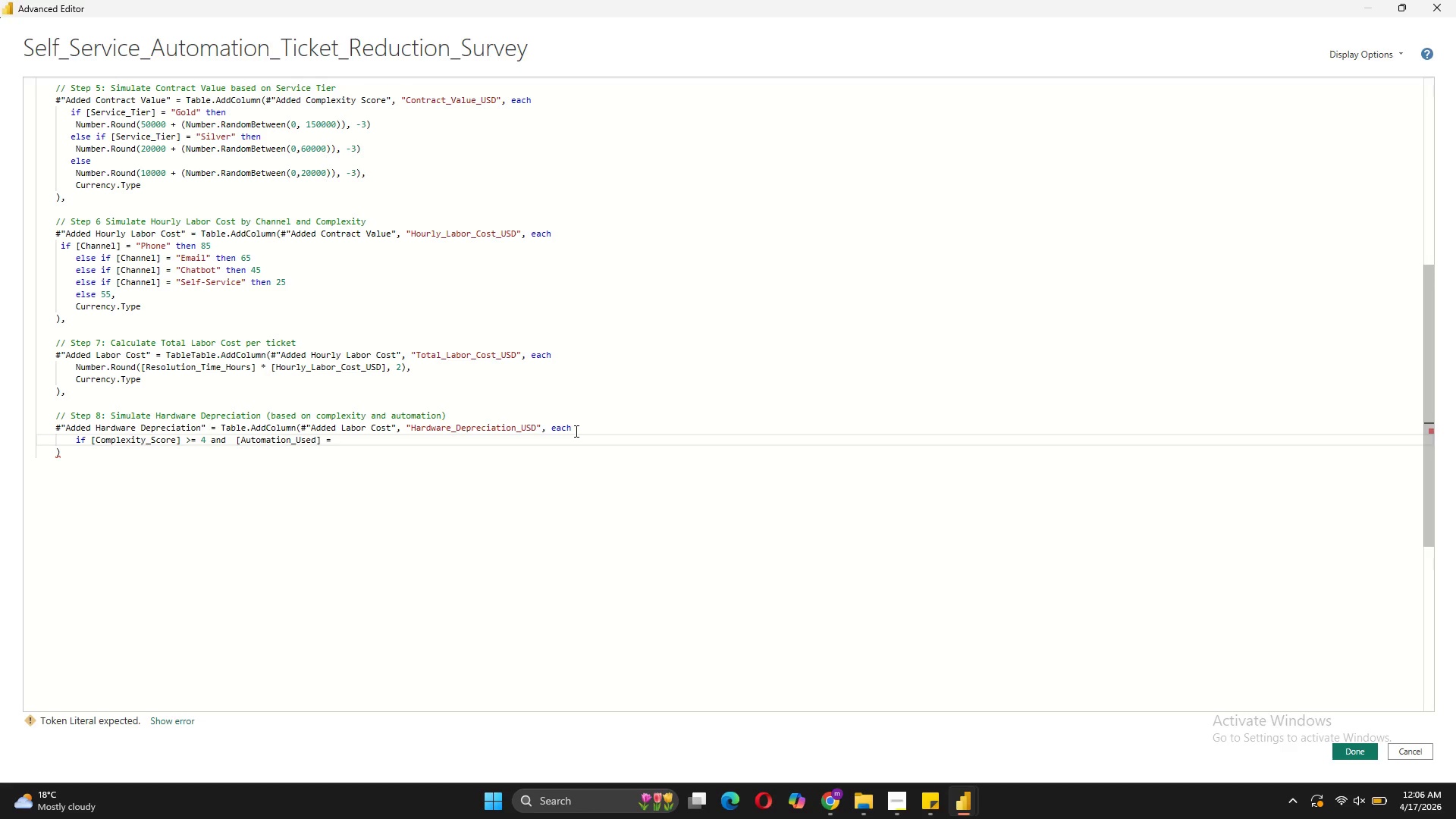 
key(Shift+Quote)
 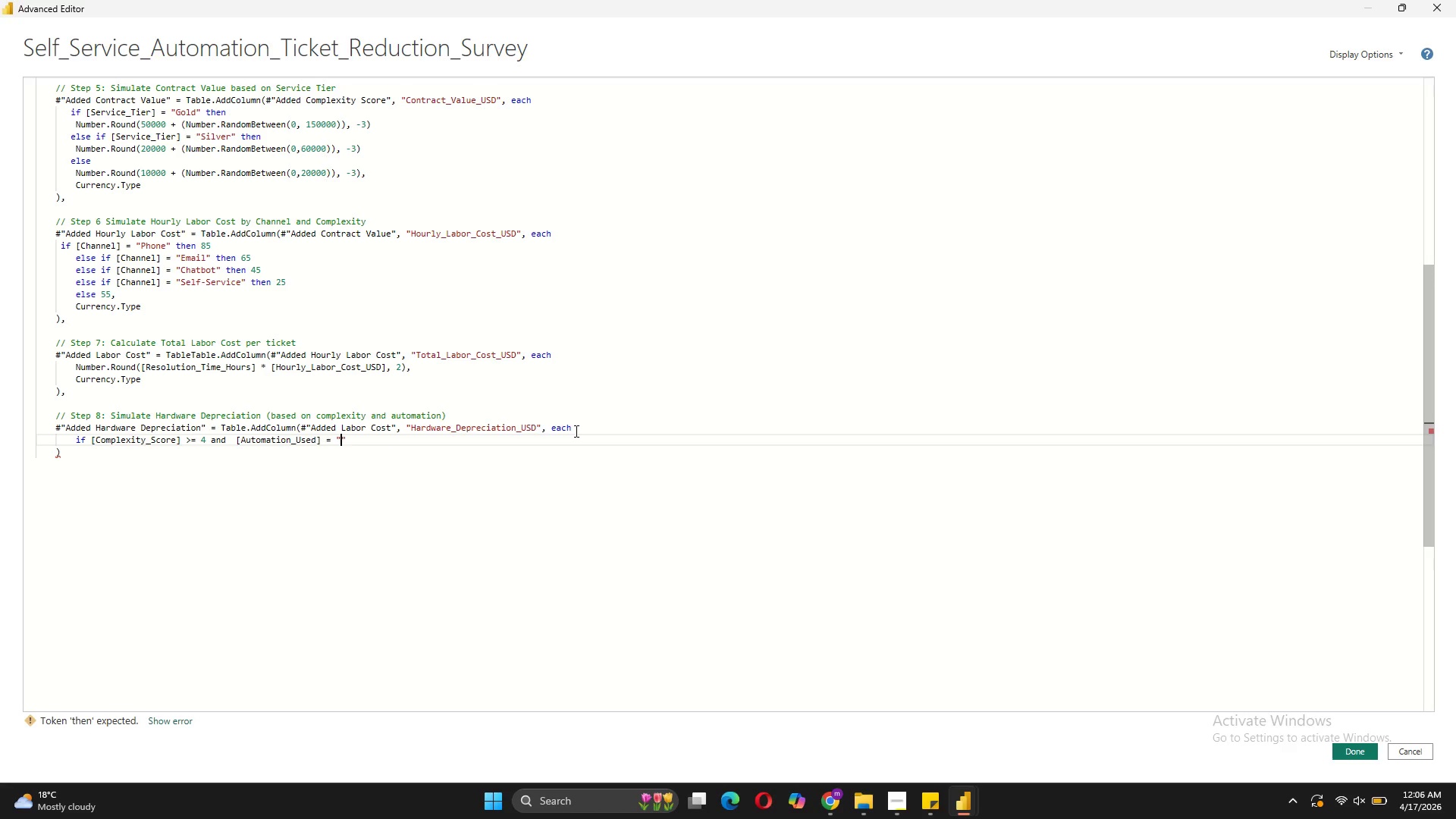 
key(CapsLock)
 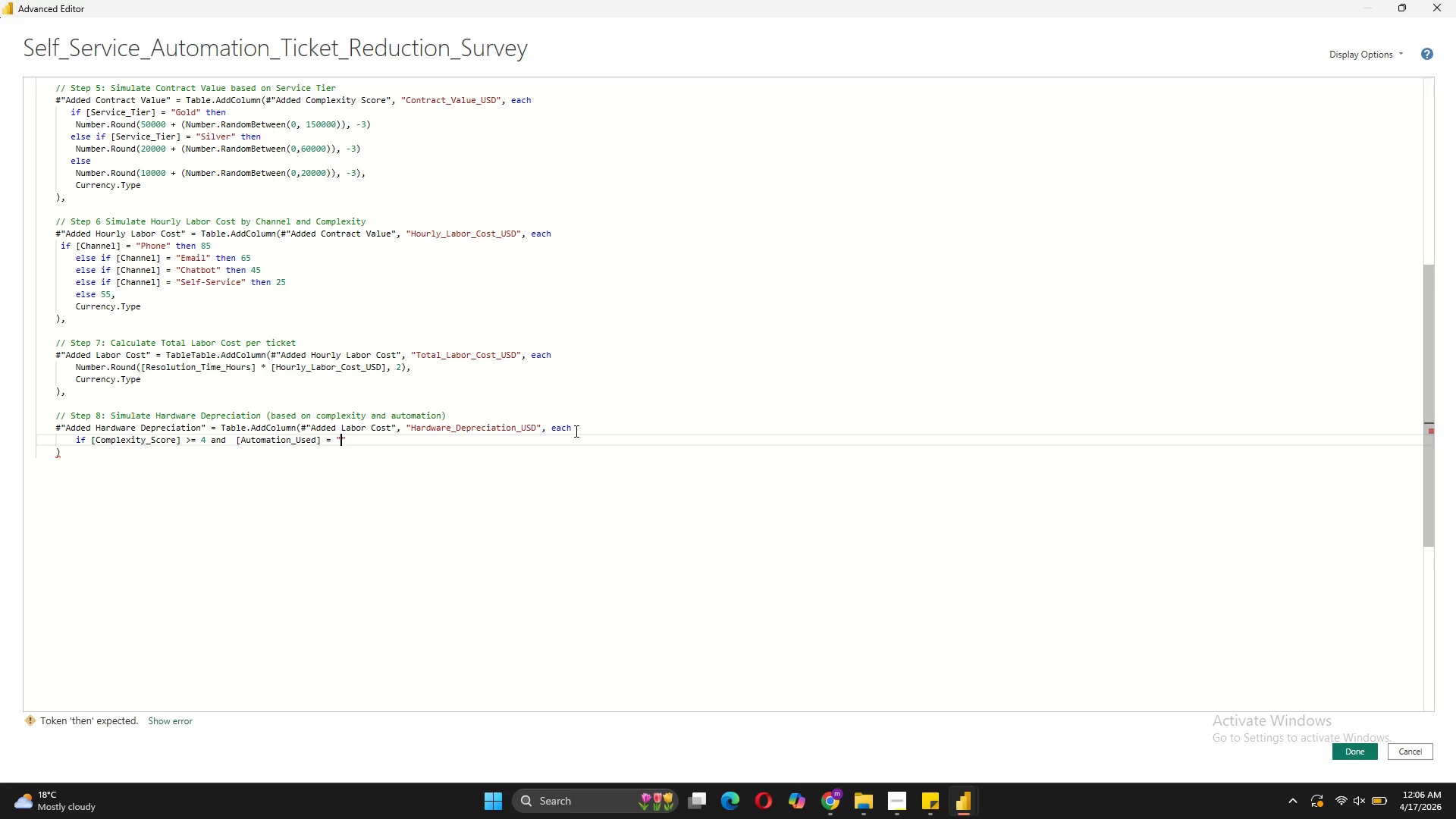 
key(N)
 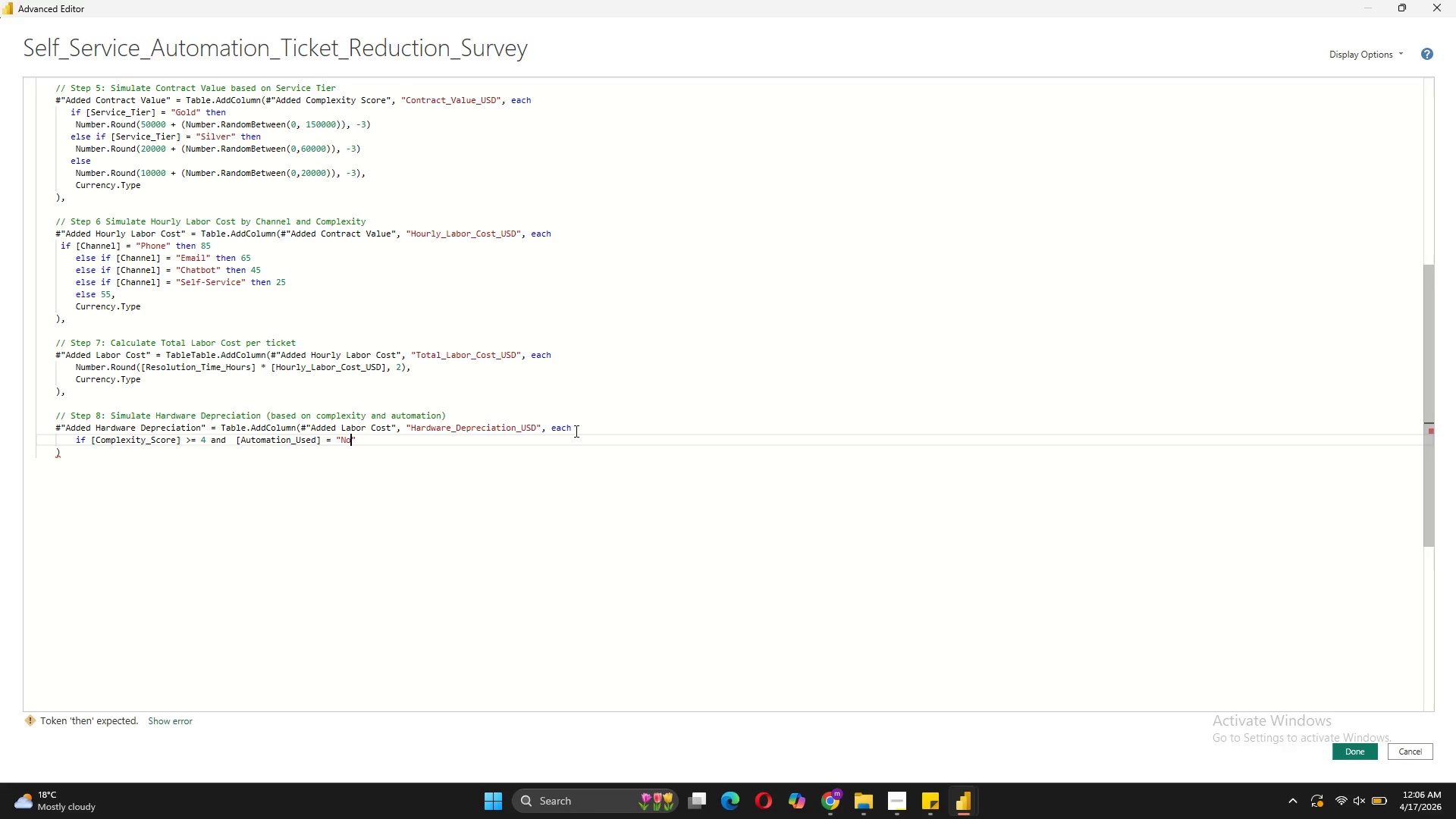 
key(CapsLock)
 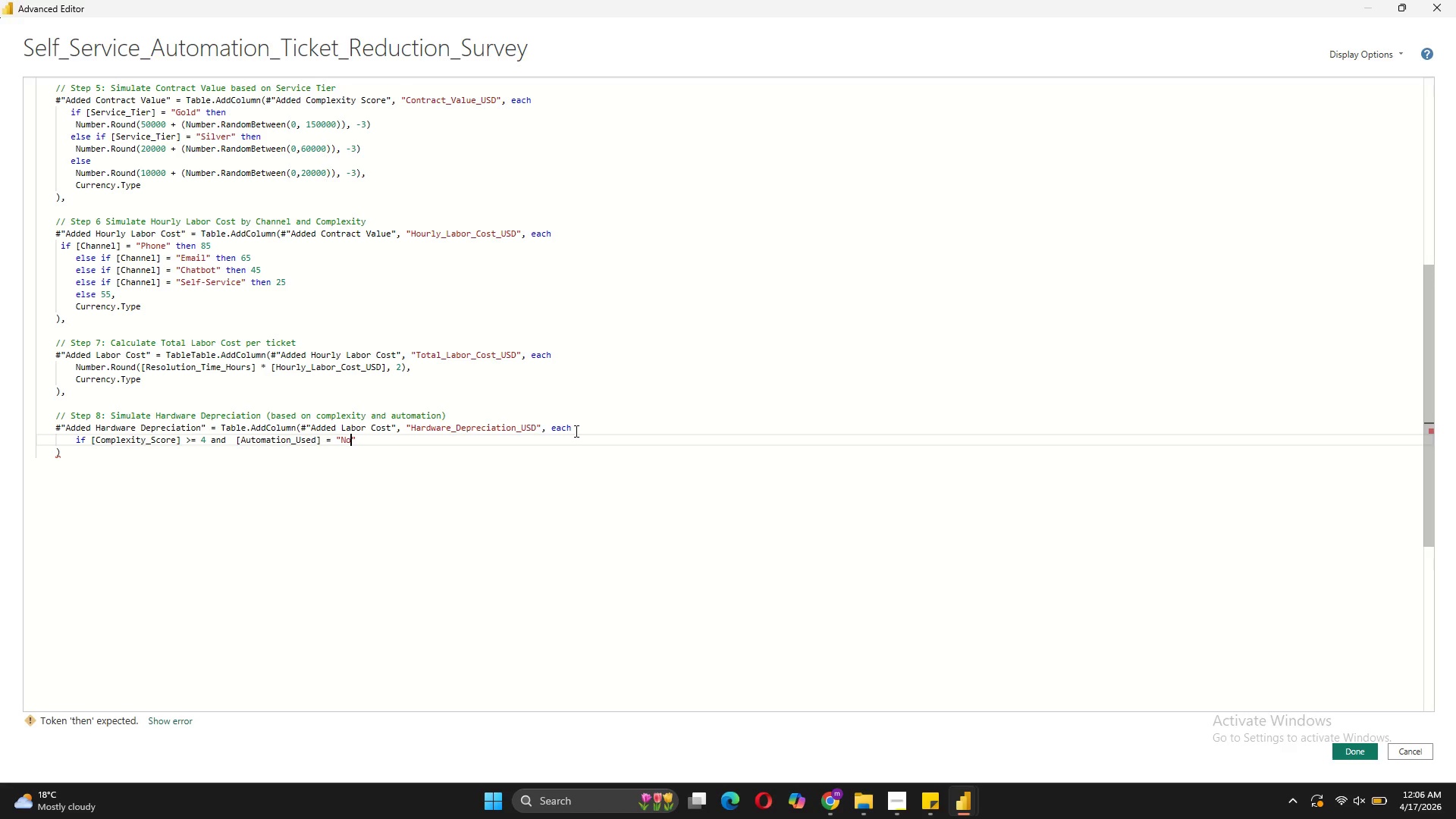 
key(O)
 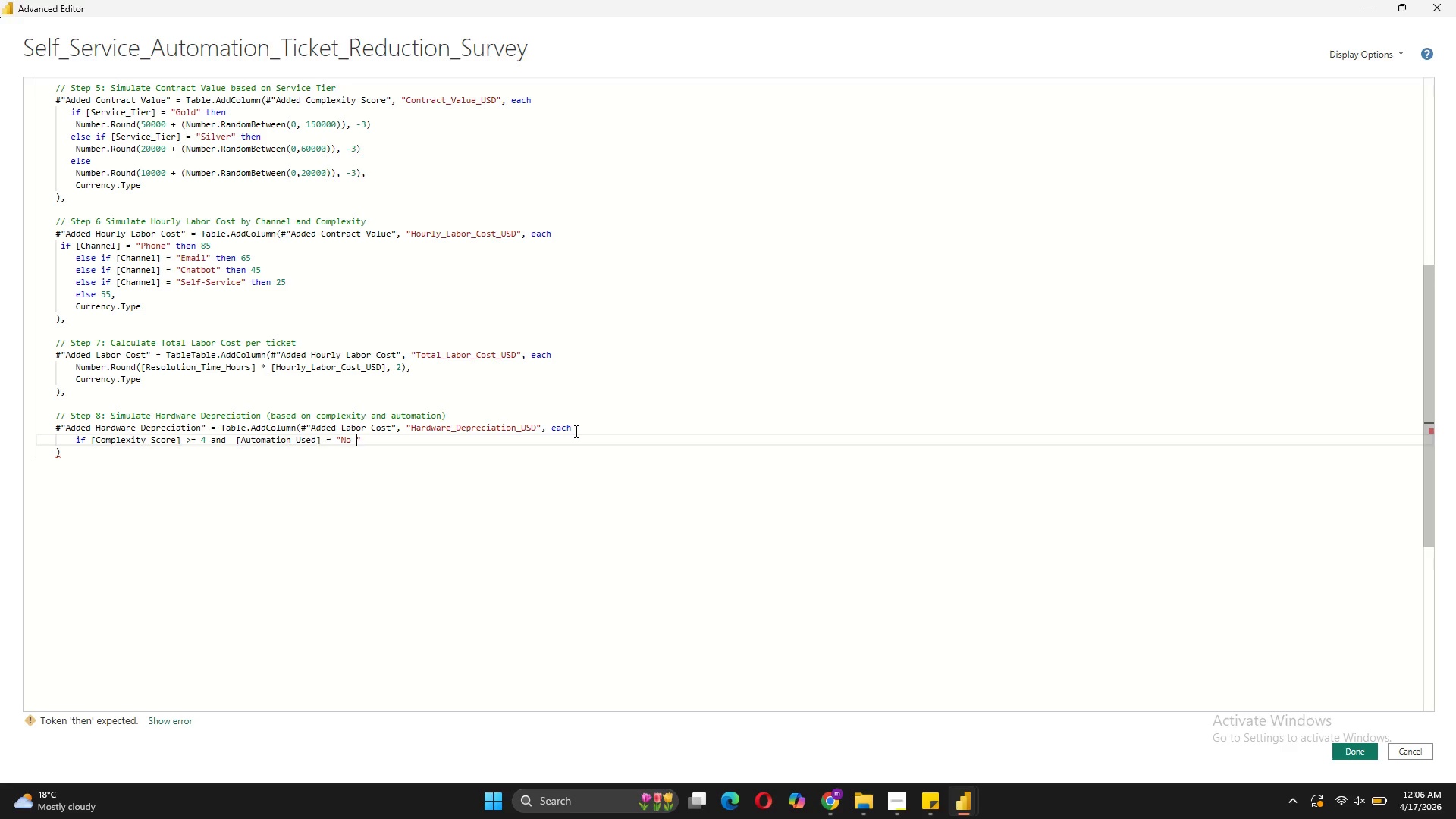 
key(Space)
 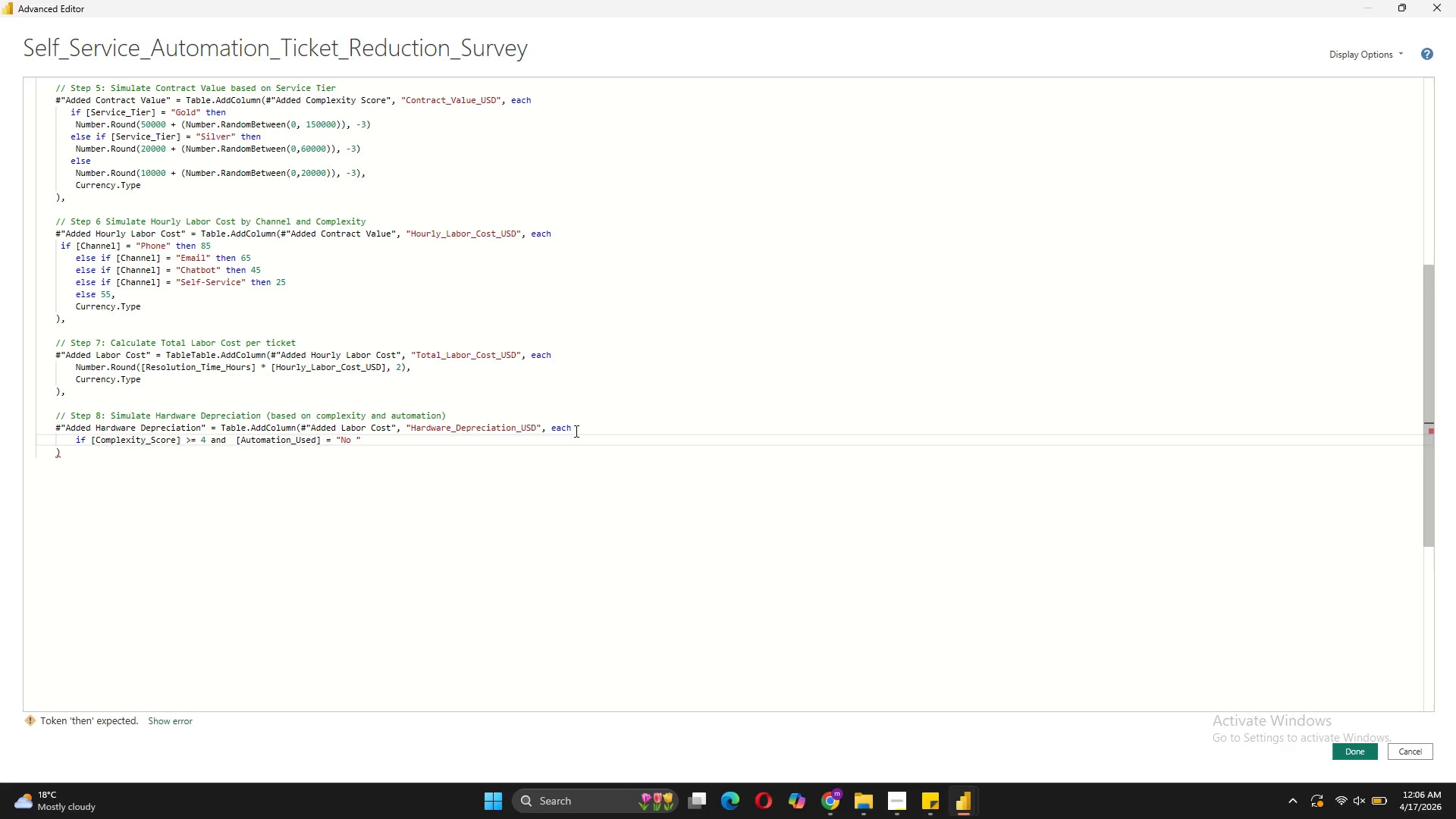 
key(Backspace)
 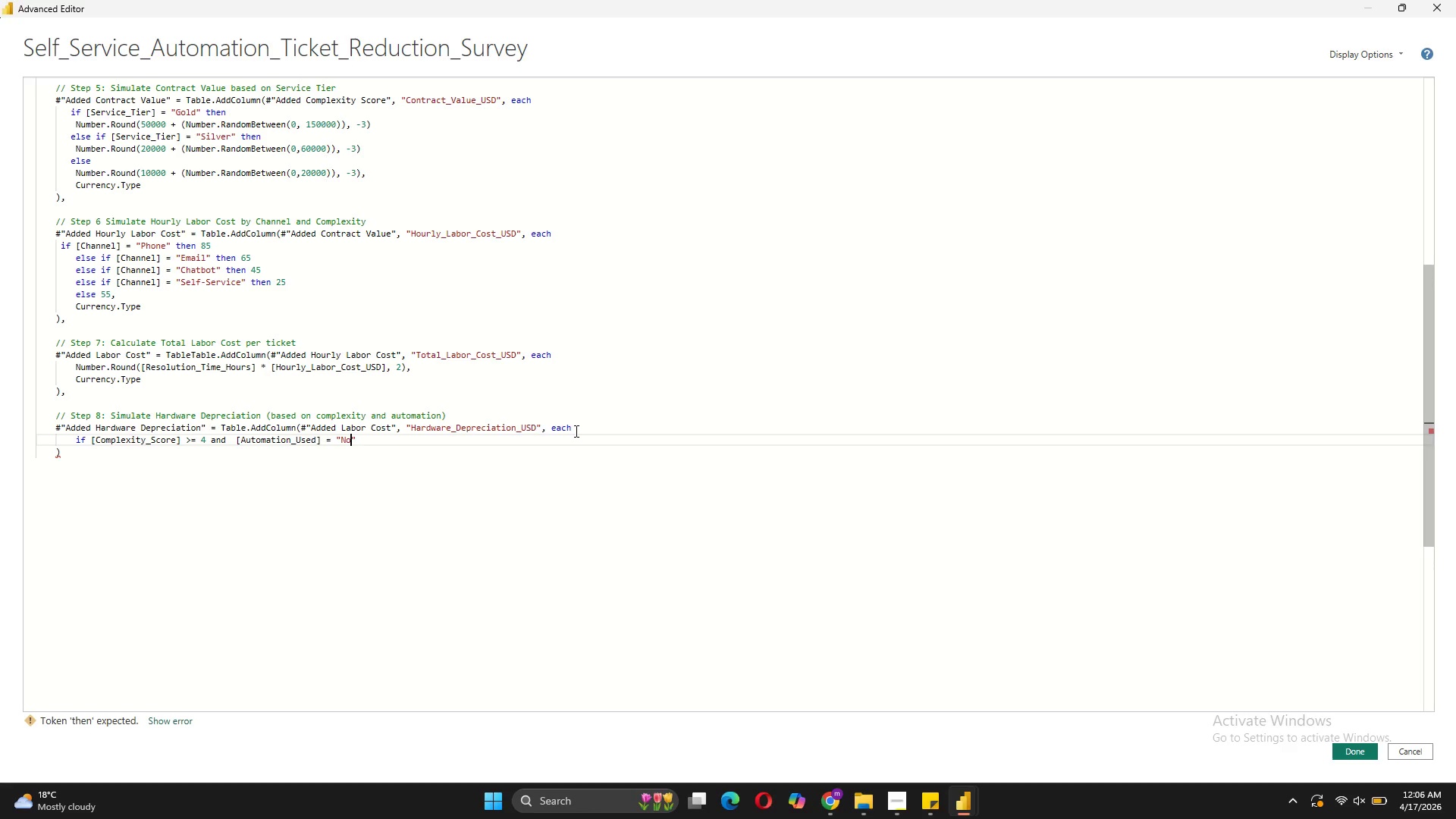 
key(ArrowRight)
 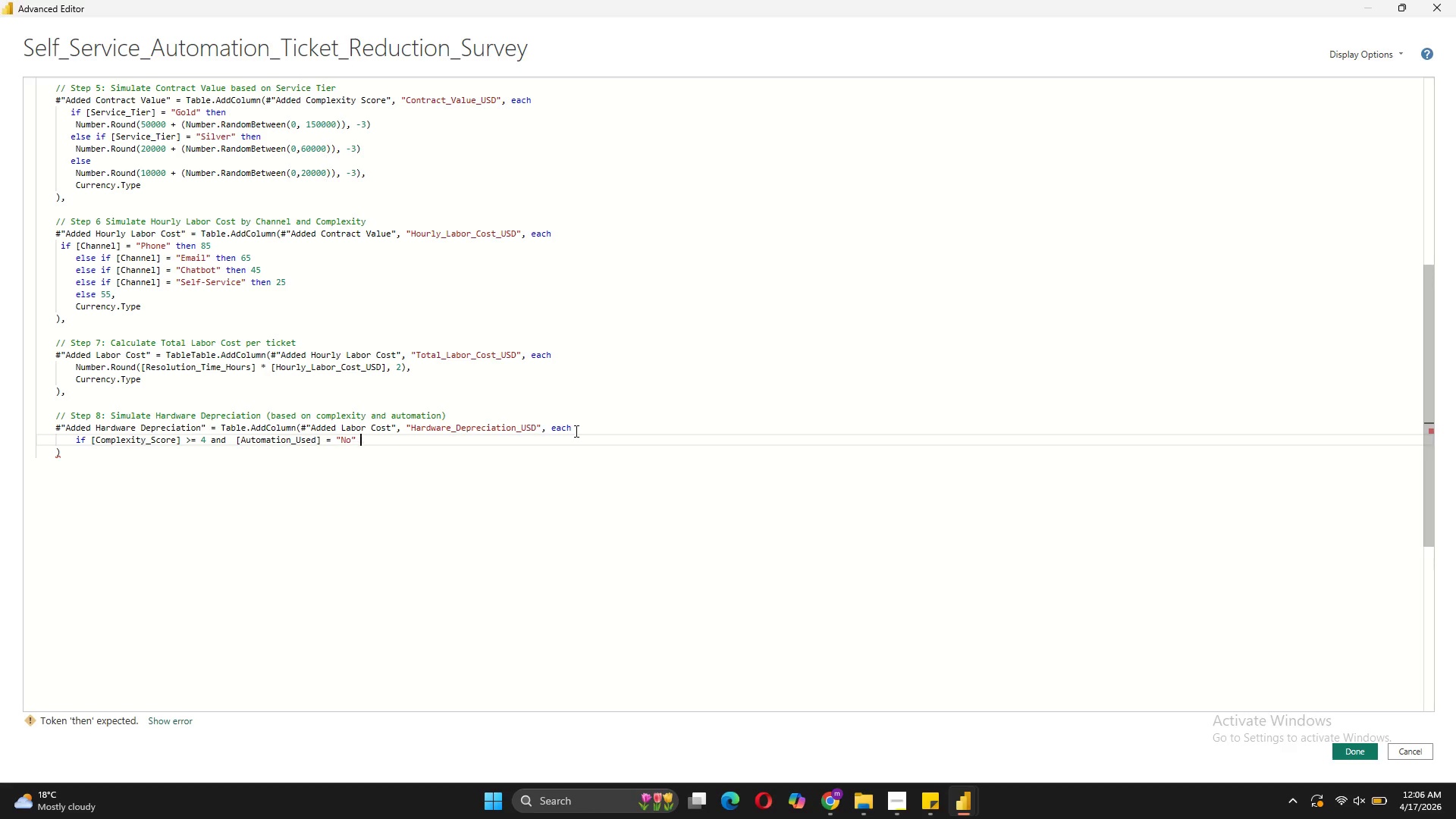 
type( then)
 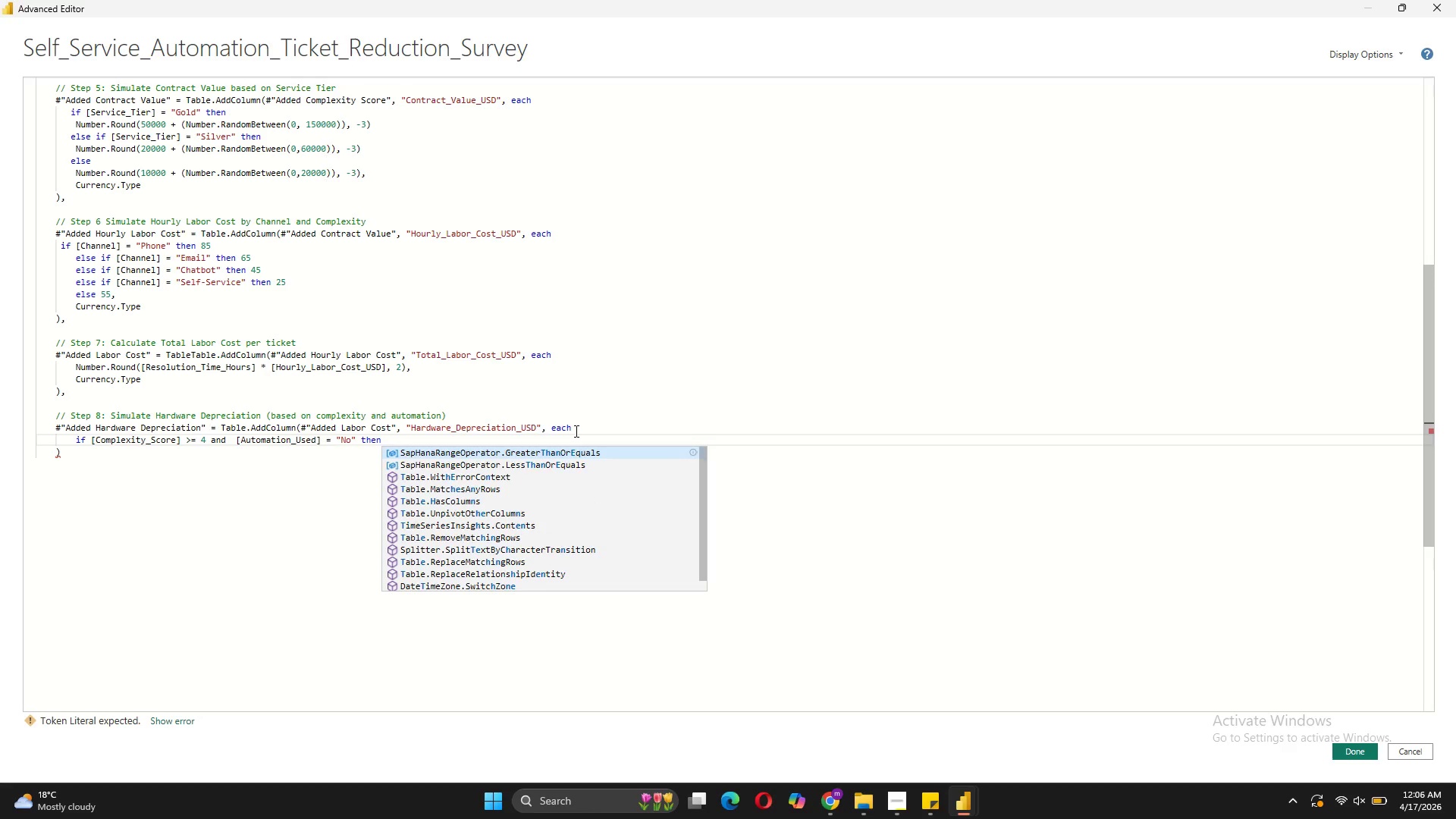 
key(Shift+Enter)
 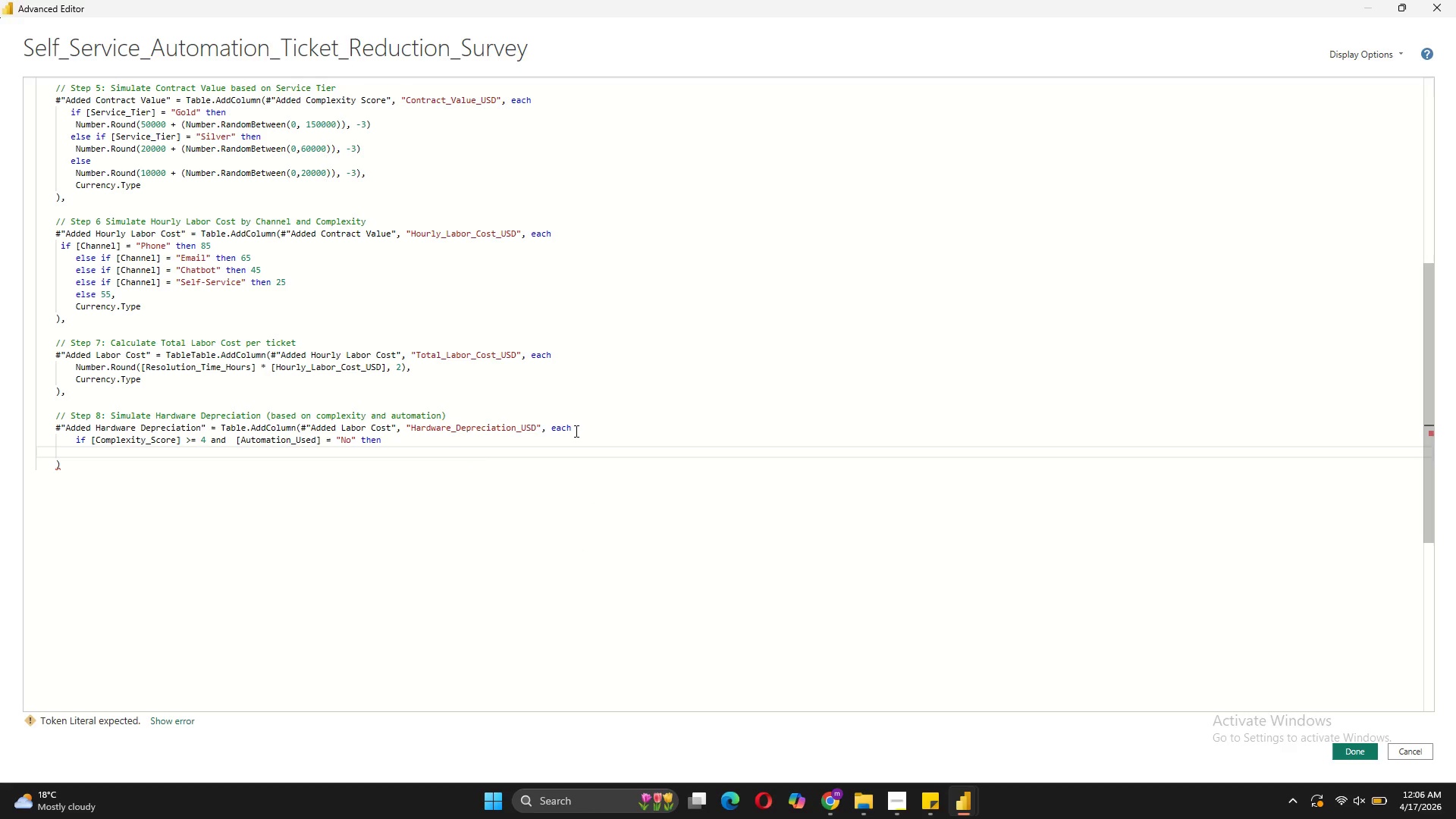 
type(Number.Round(250 + Number.RandomBetween(0,500)
 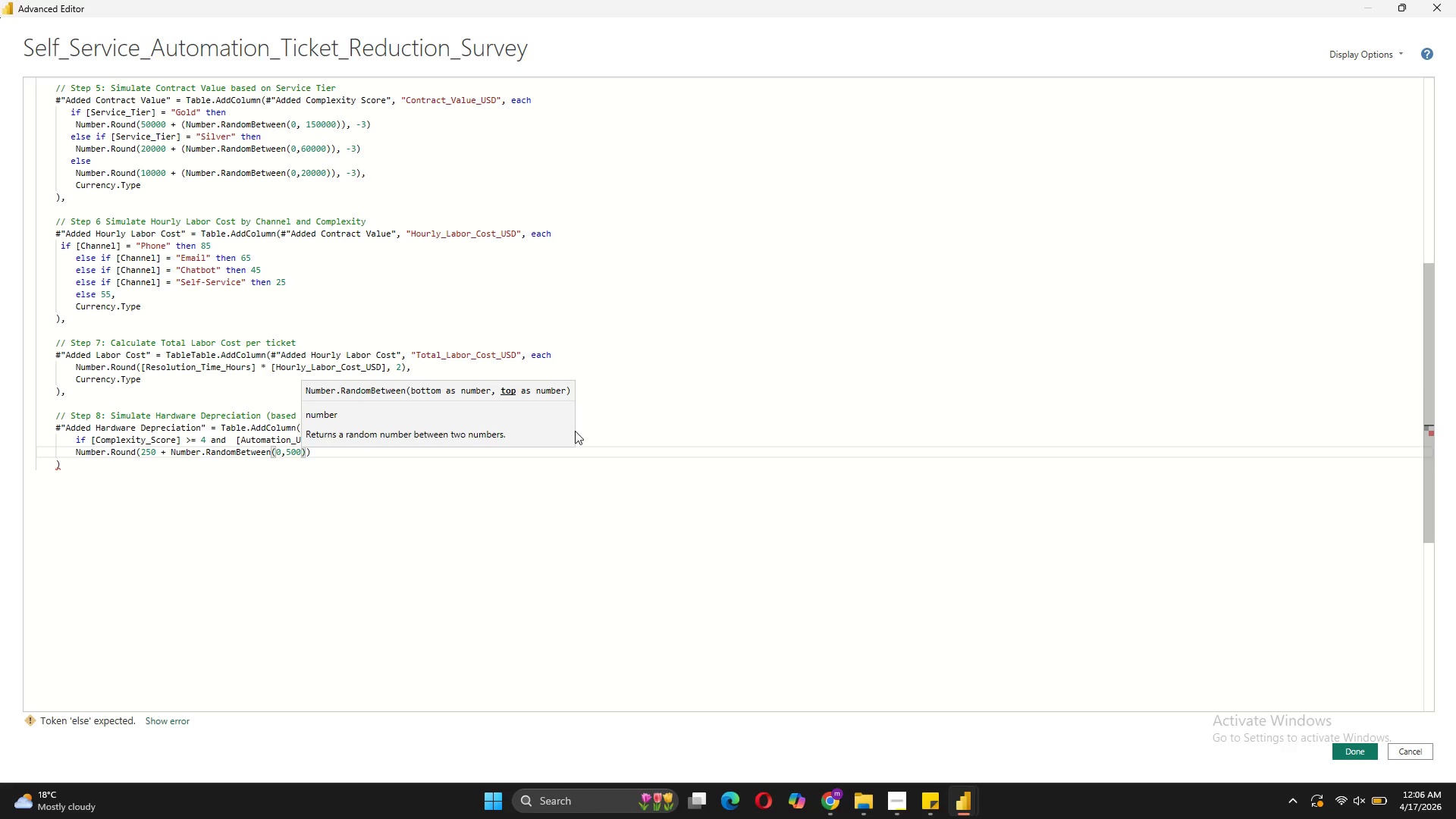 
key(ArrowRight)
 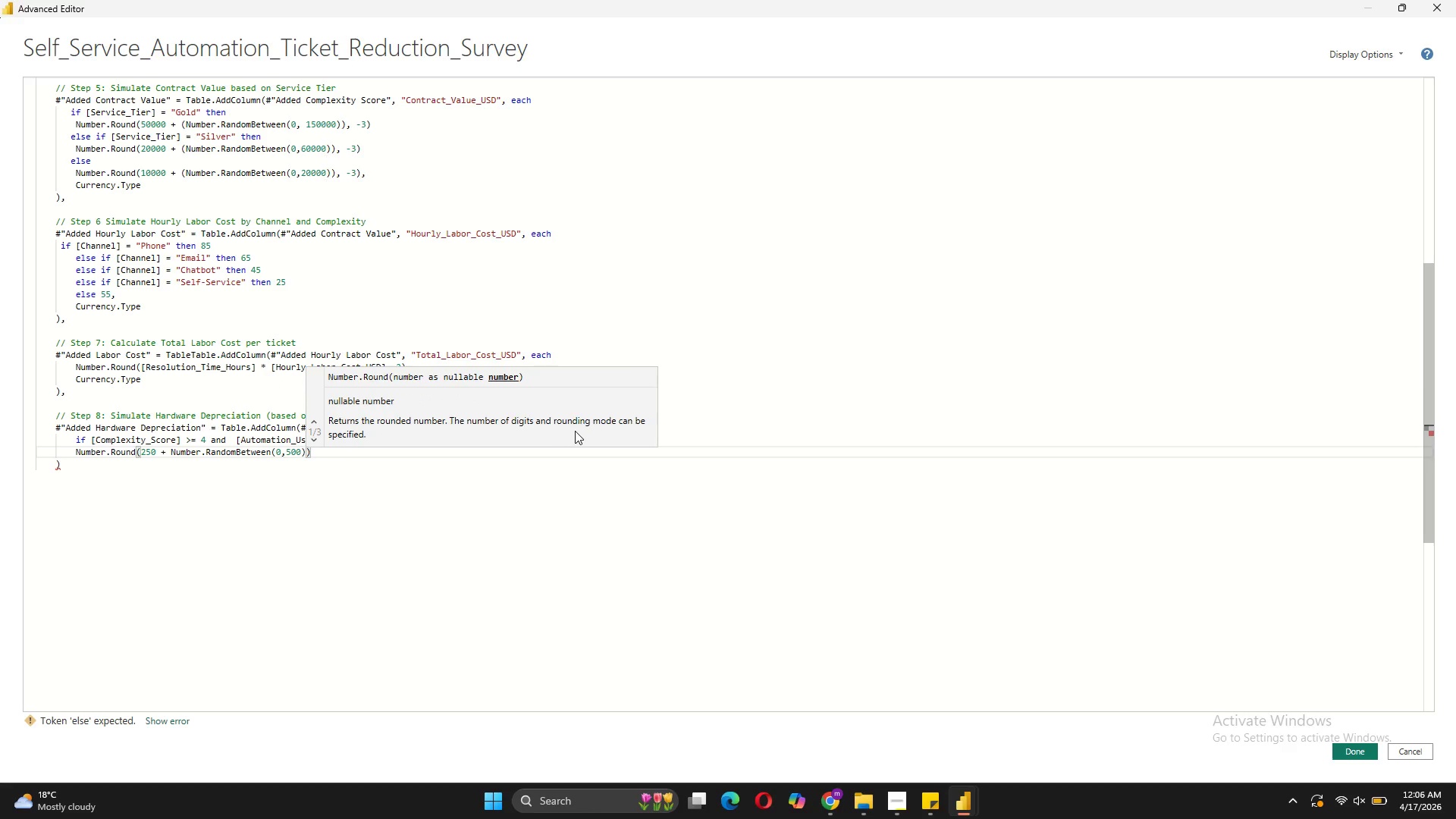 
key(Comma)
 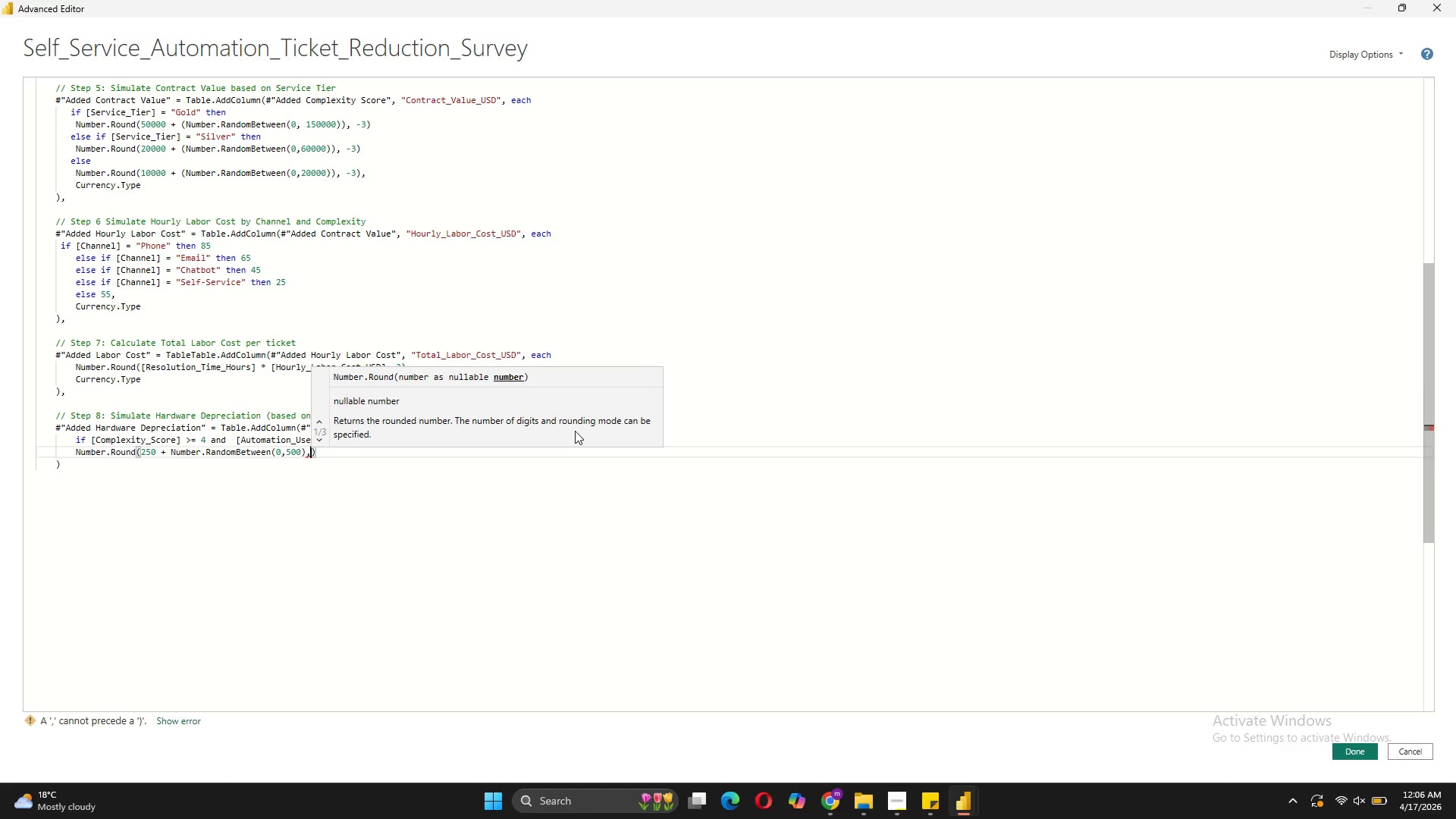 
key(Space)
 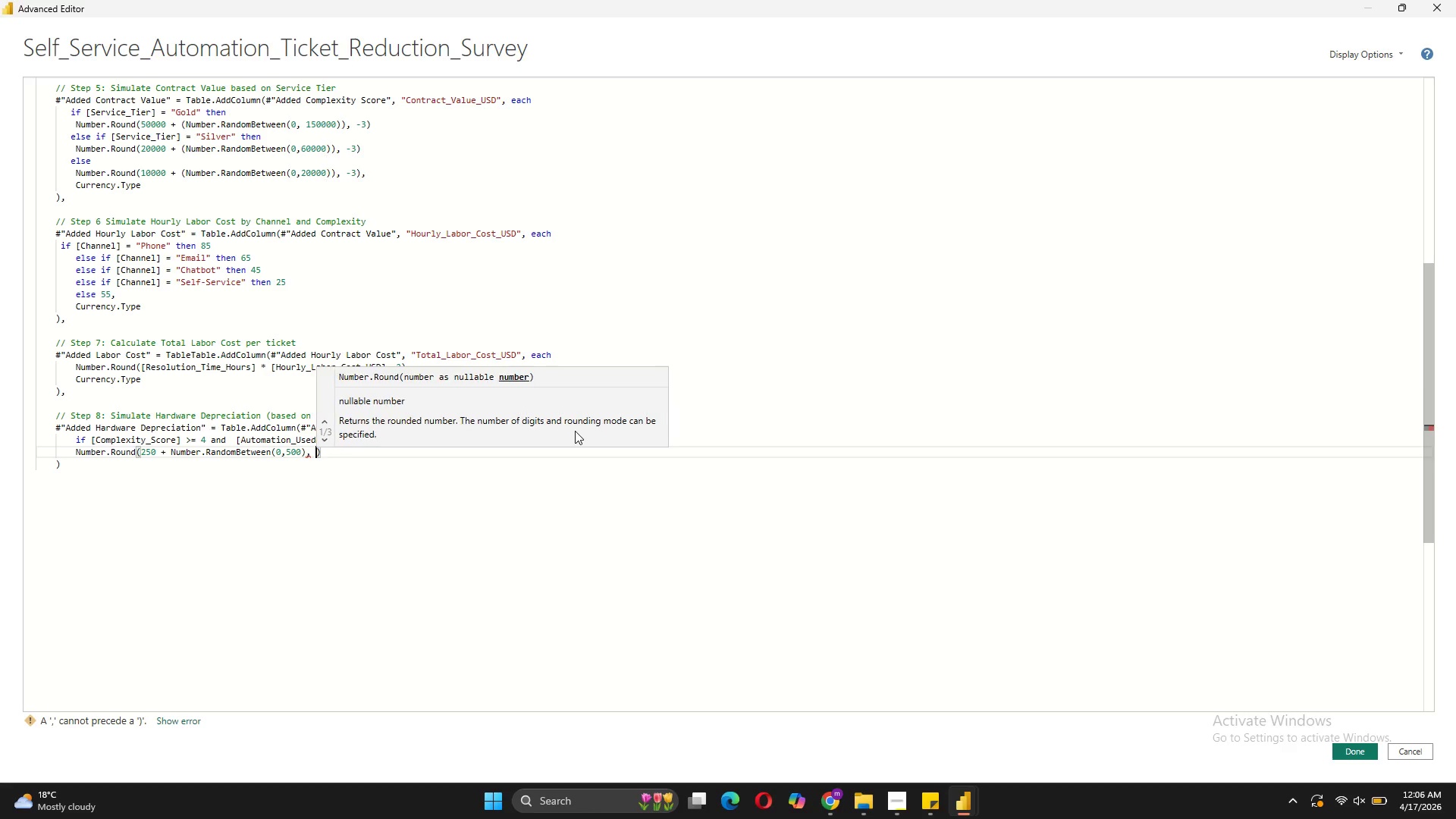 
key(0)
 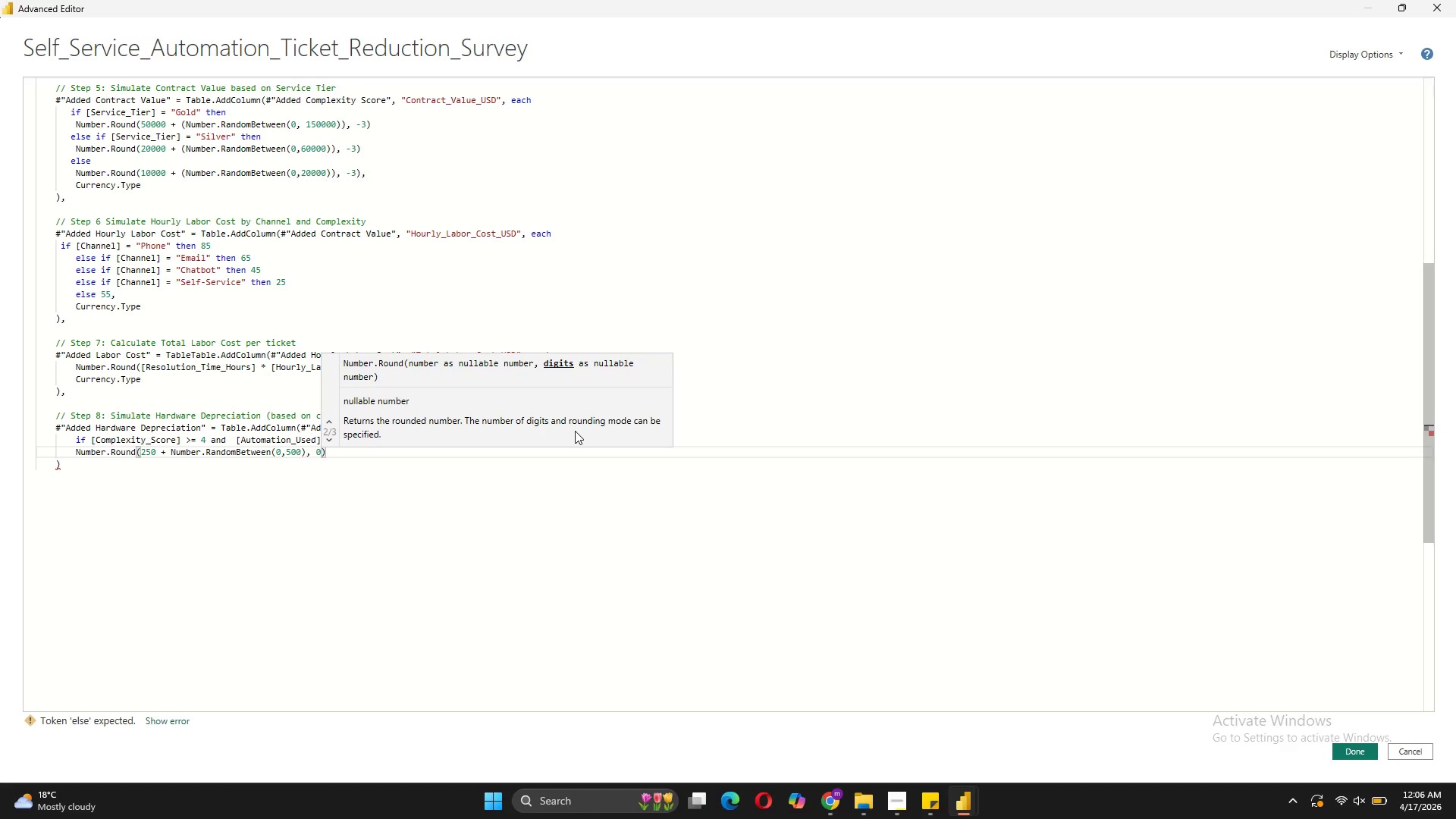 
key(ArrowRight)
 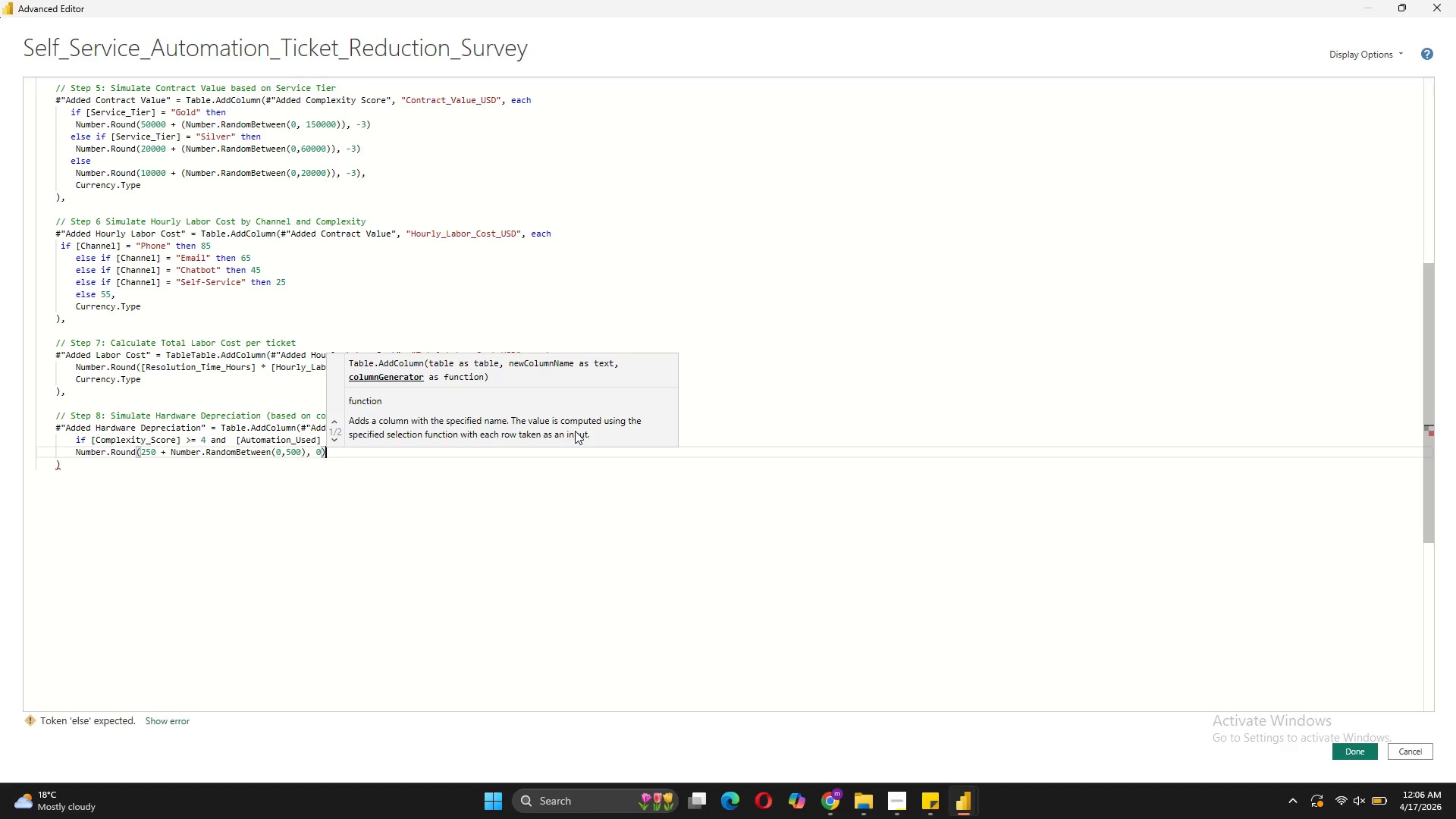 
key(Shift+Enter)
 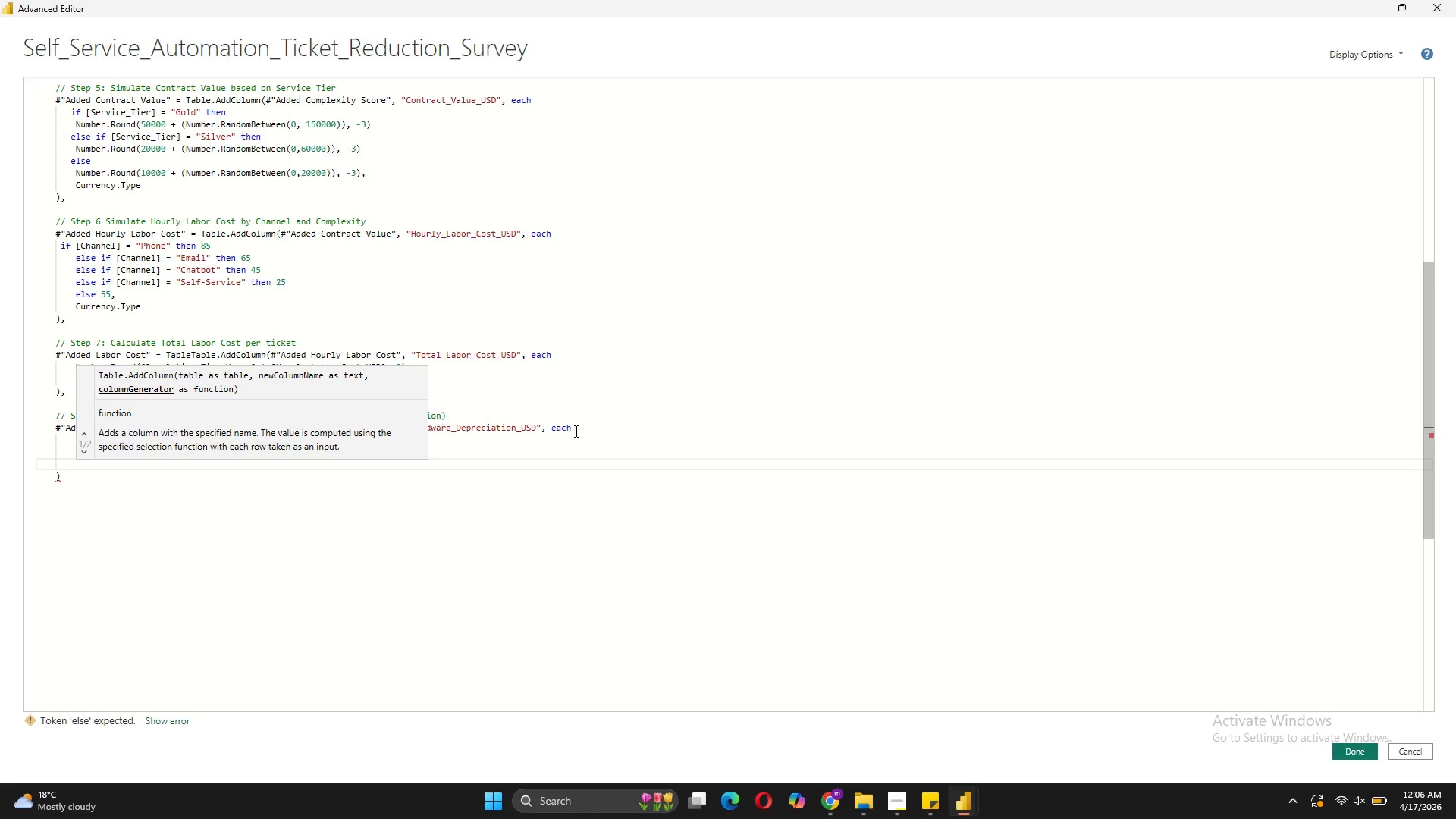 
left_click([386, 503])
 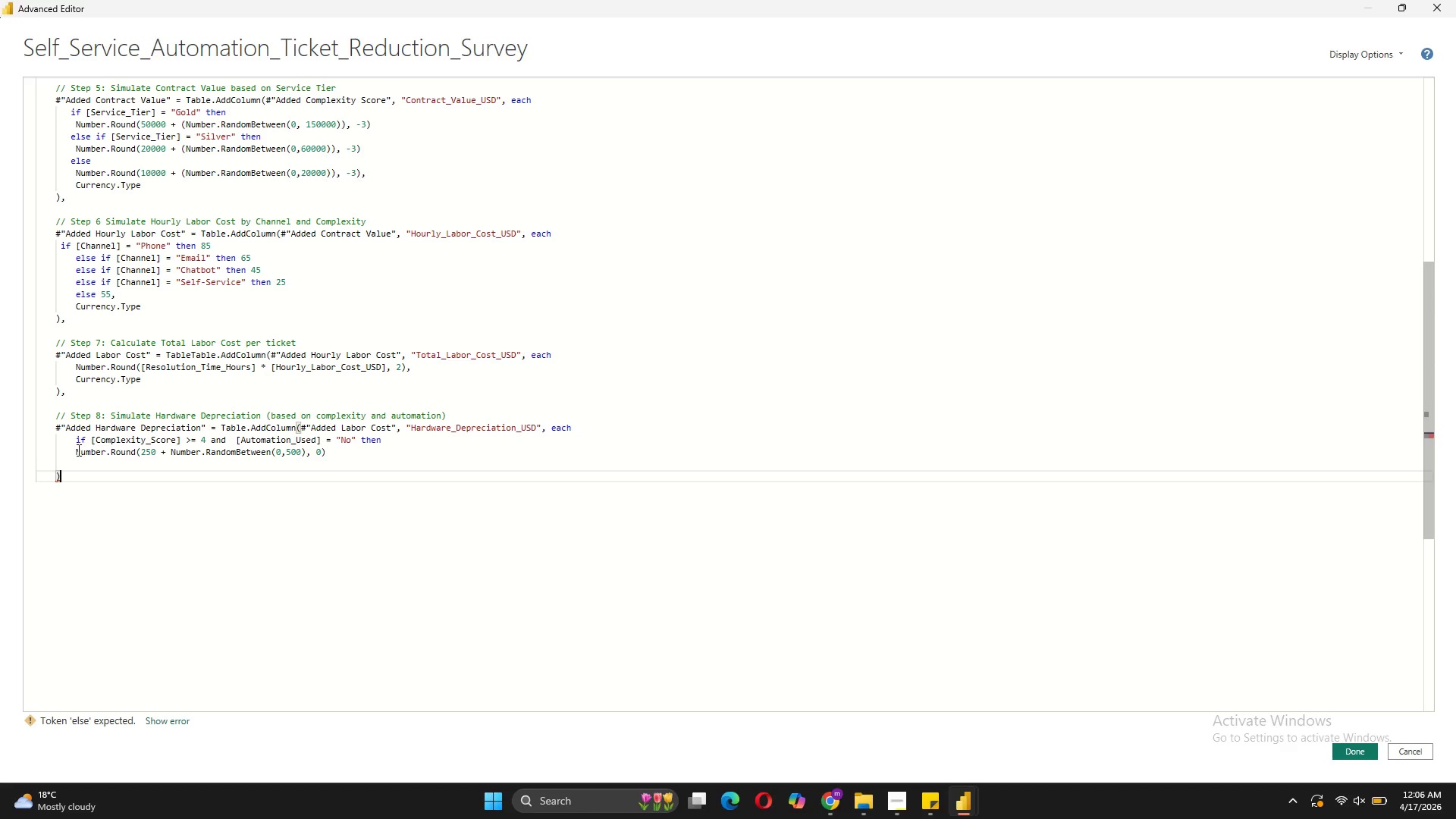 
left_click([75, 450])
 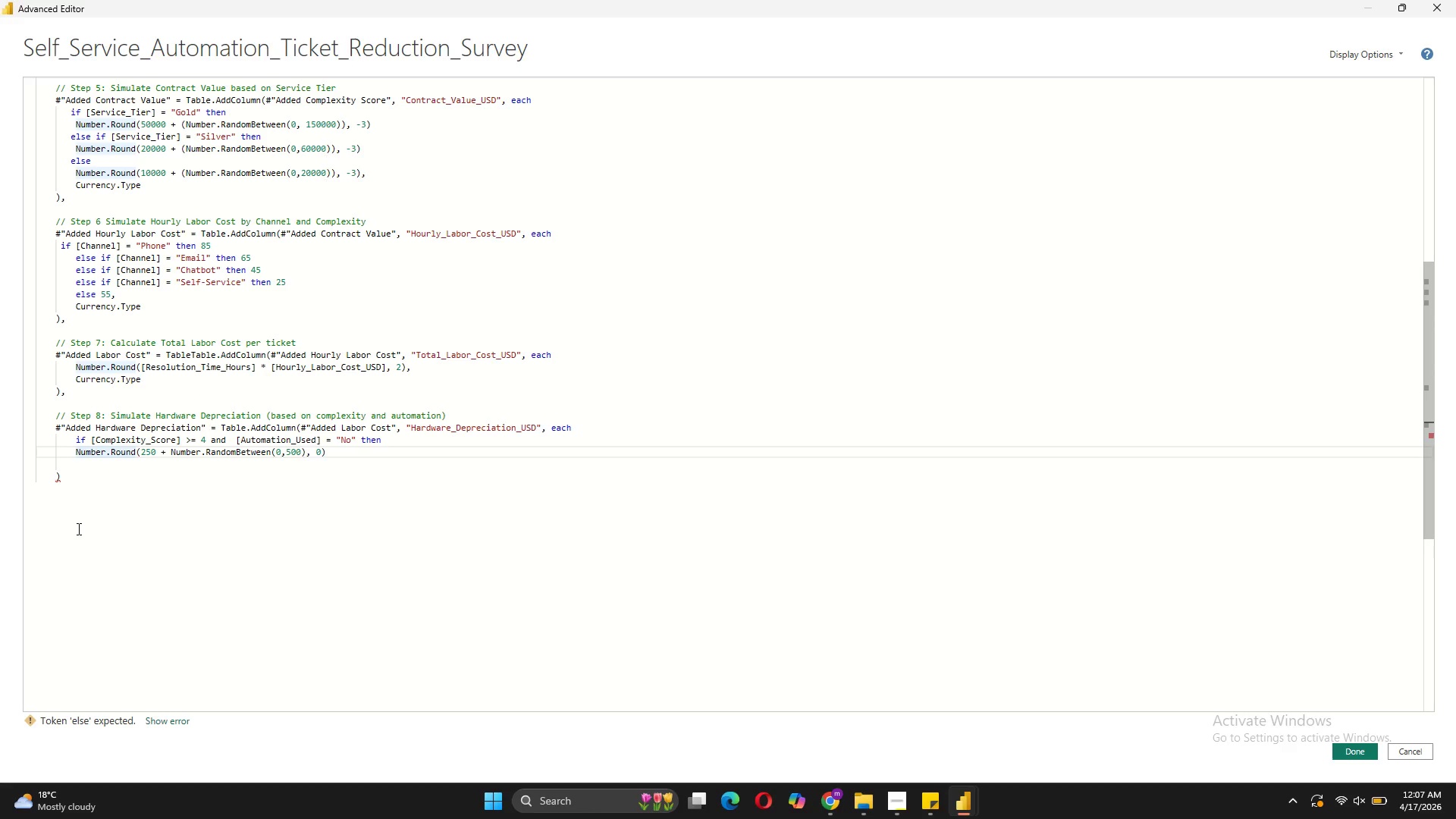 
key(Tab)
 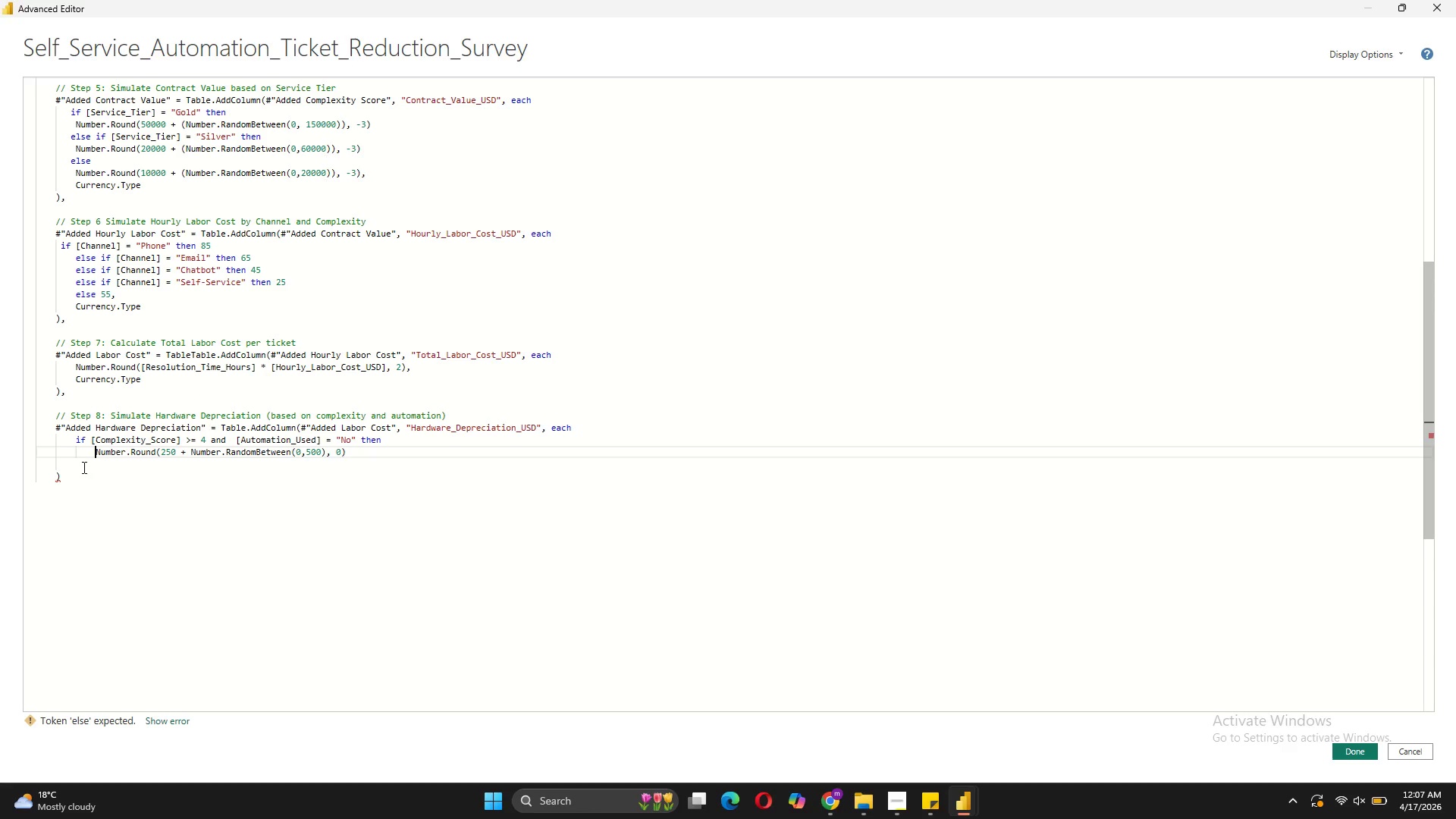 
left_click([79, 467])
 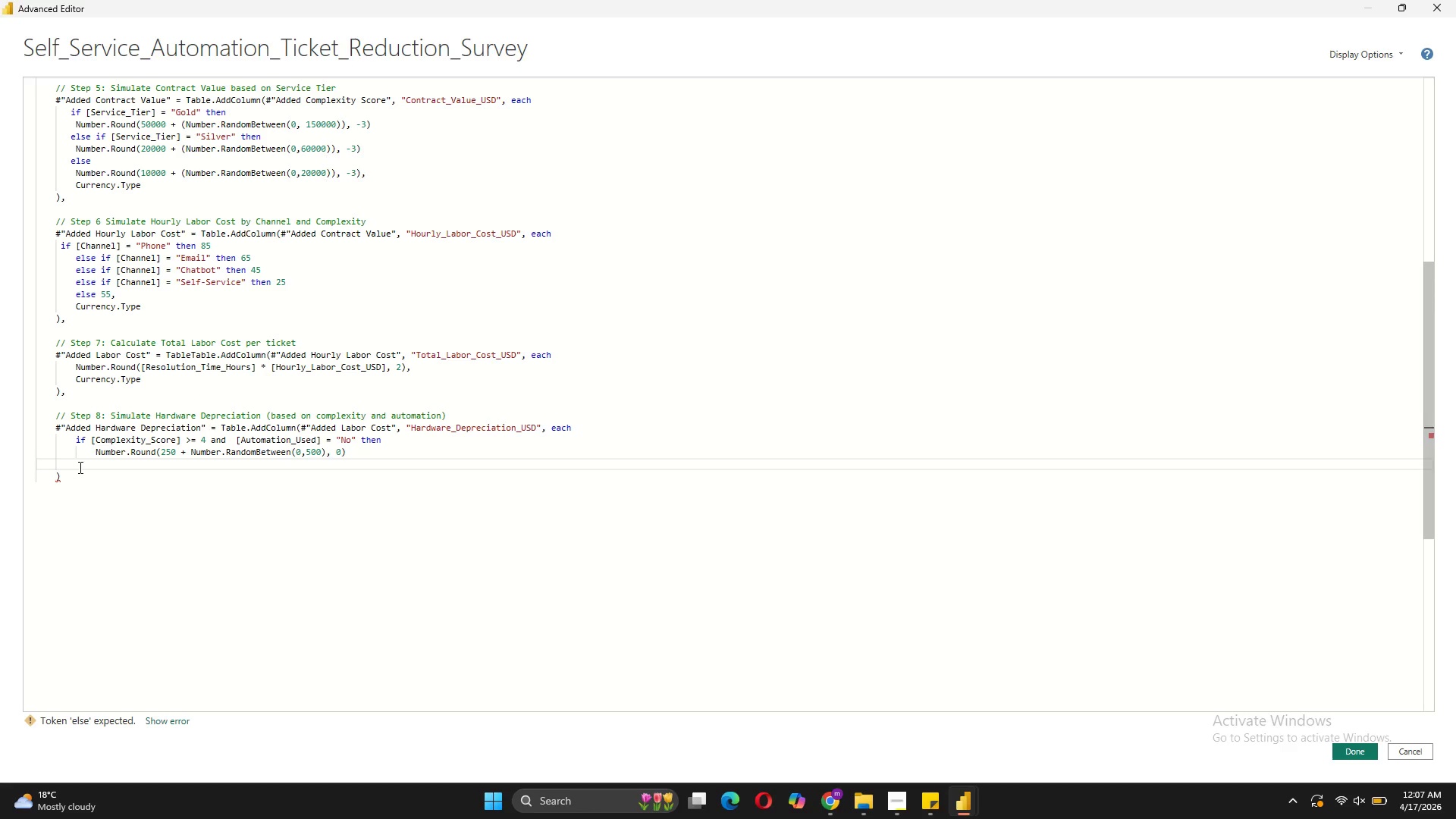 
key(Tab)
key(Tab)
type(else if [Complexity_Score)
 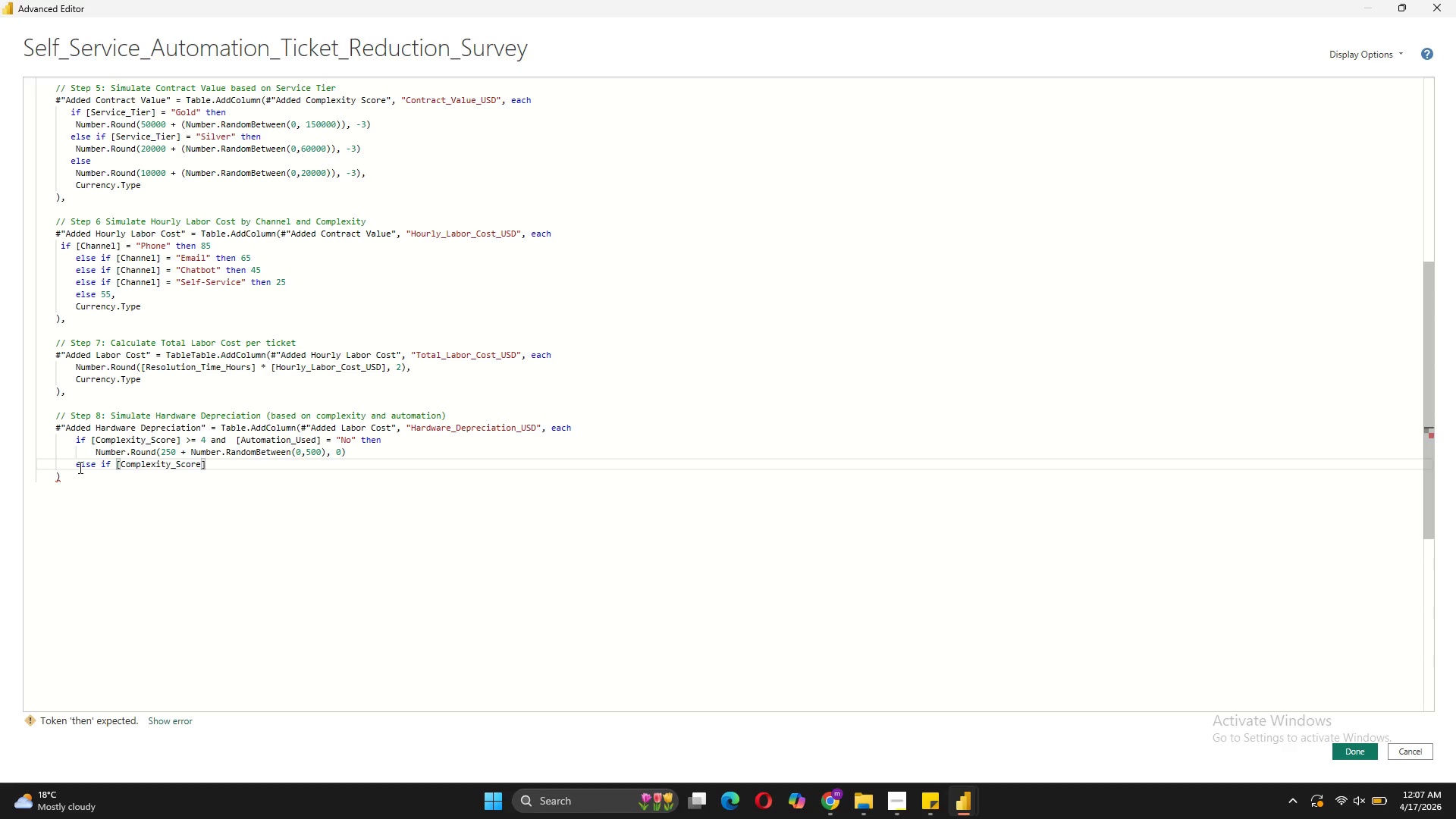 
key(ArrowRight)
 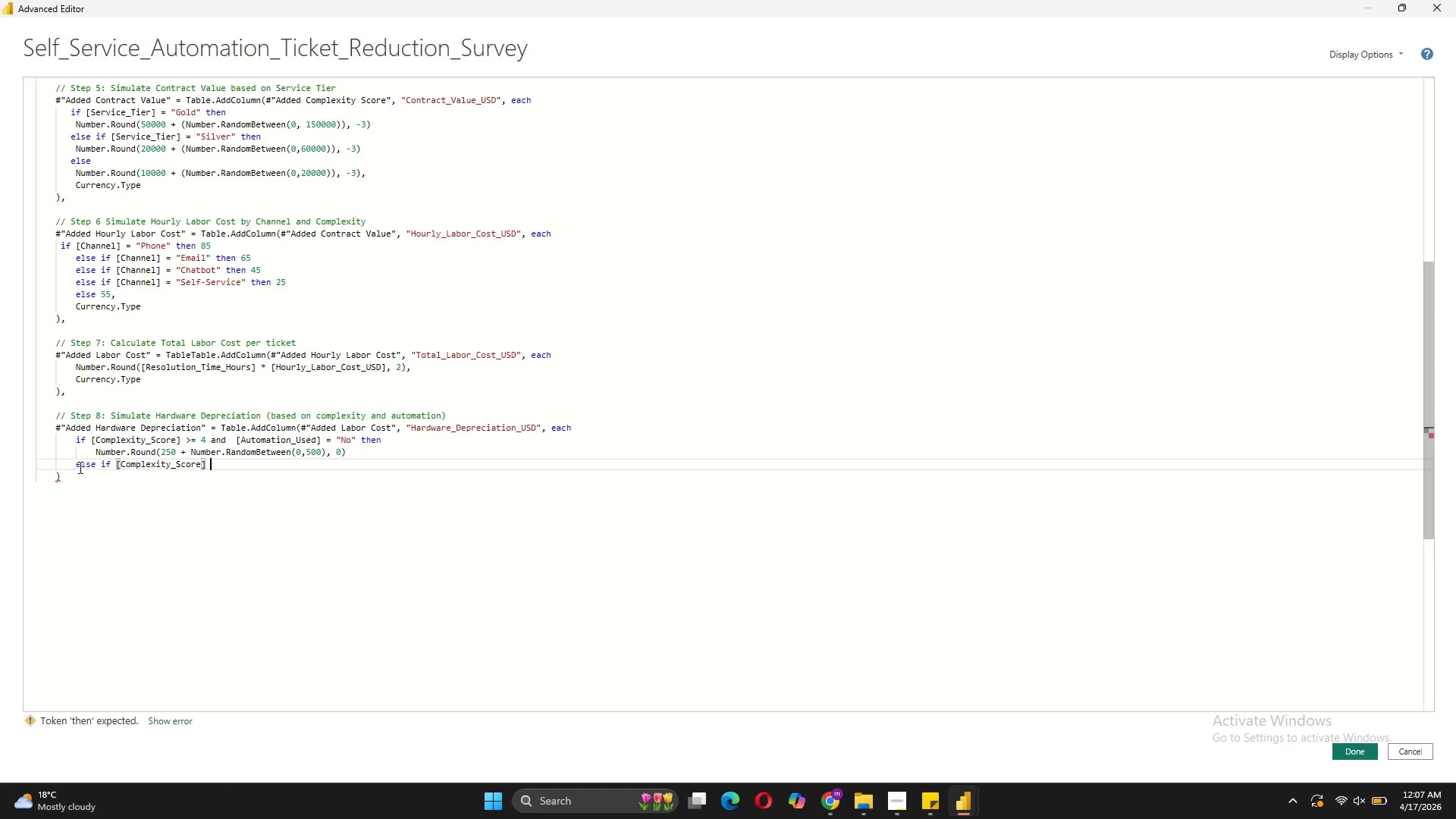 
type( >=3)
key(Backspace)
type( 3 then)
 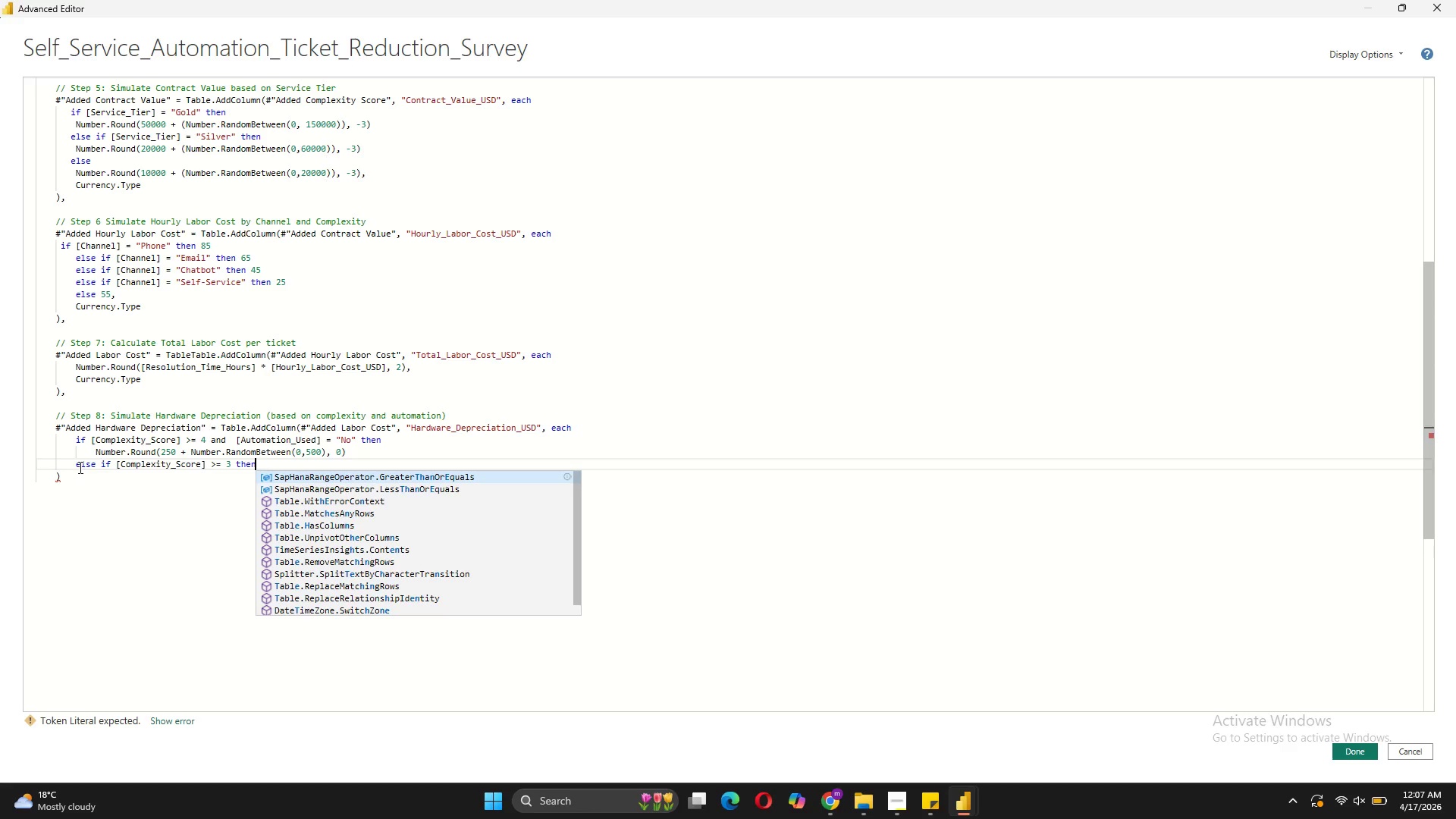 
key(Shift+Enter)
 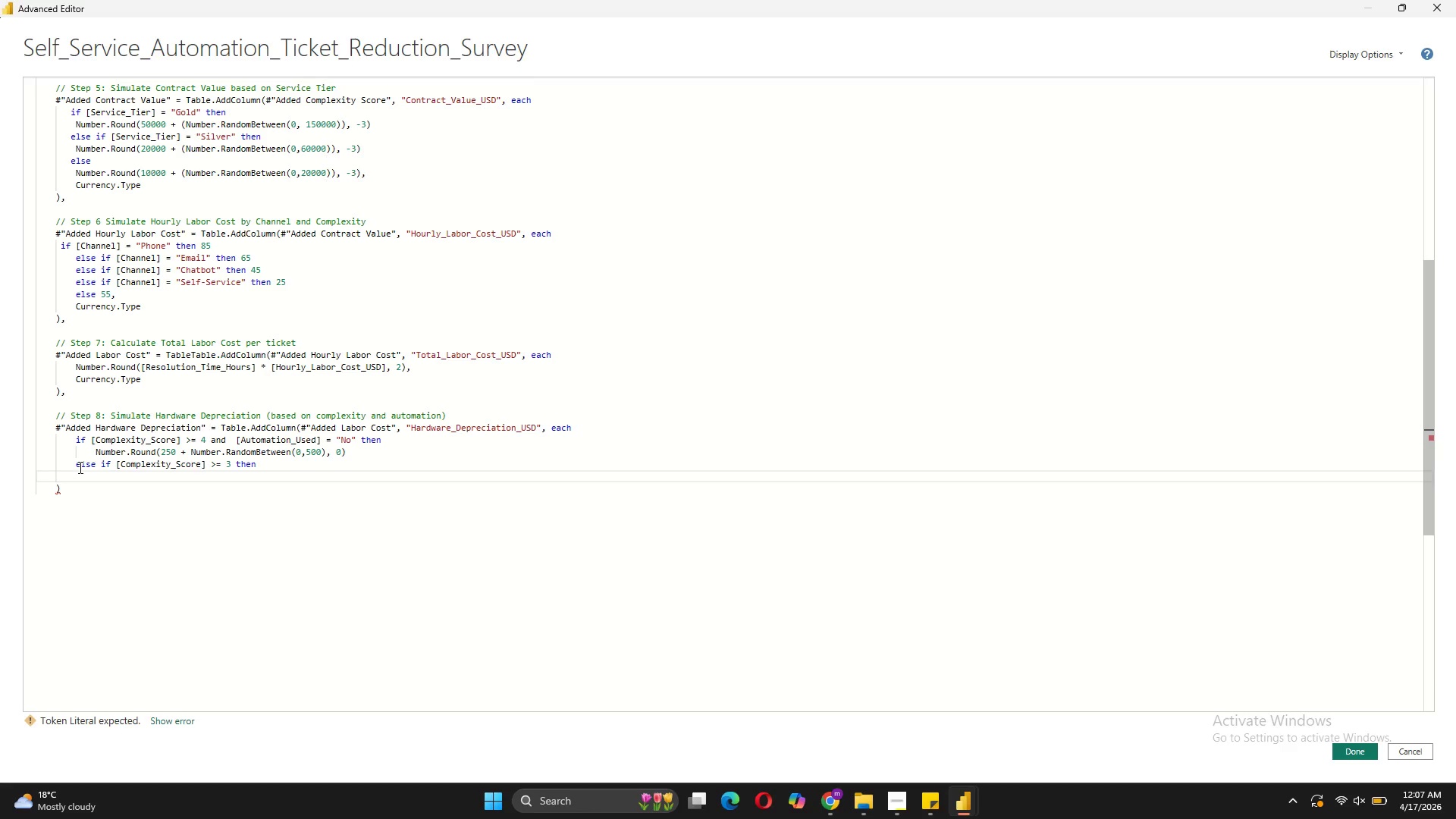 
key(Tab)
type(Number.Round(100 + Number.RandomBetween(0,200)
 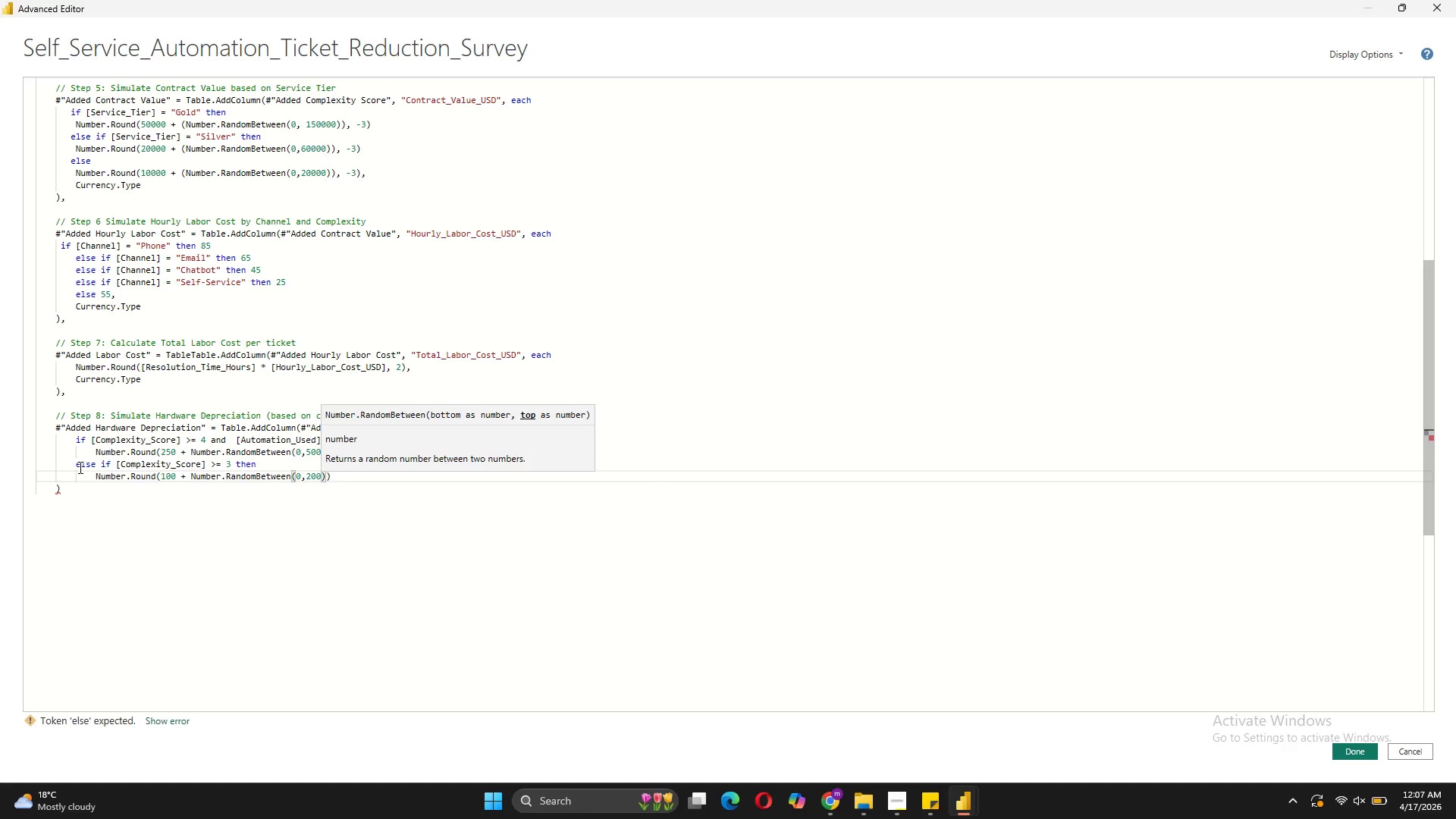 
key(ArrowRight)
 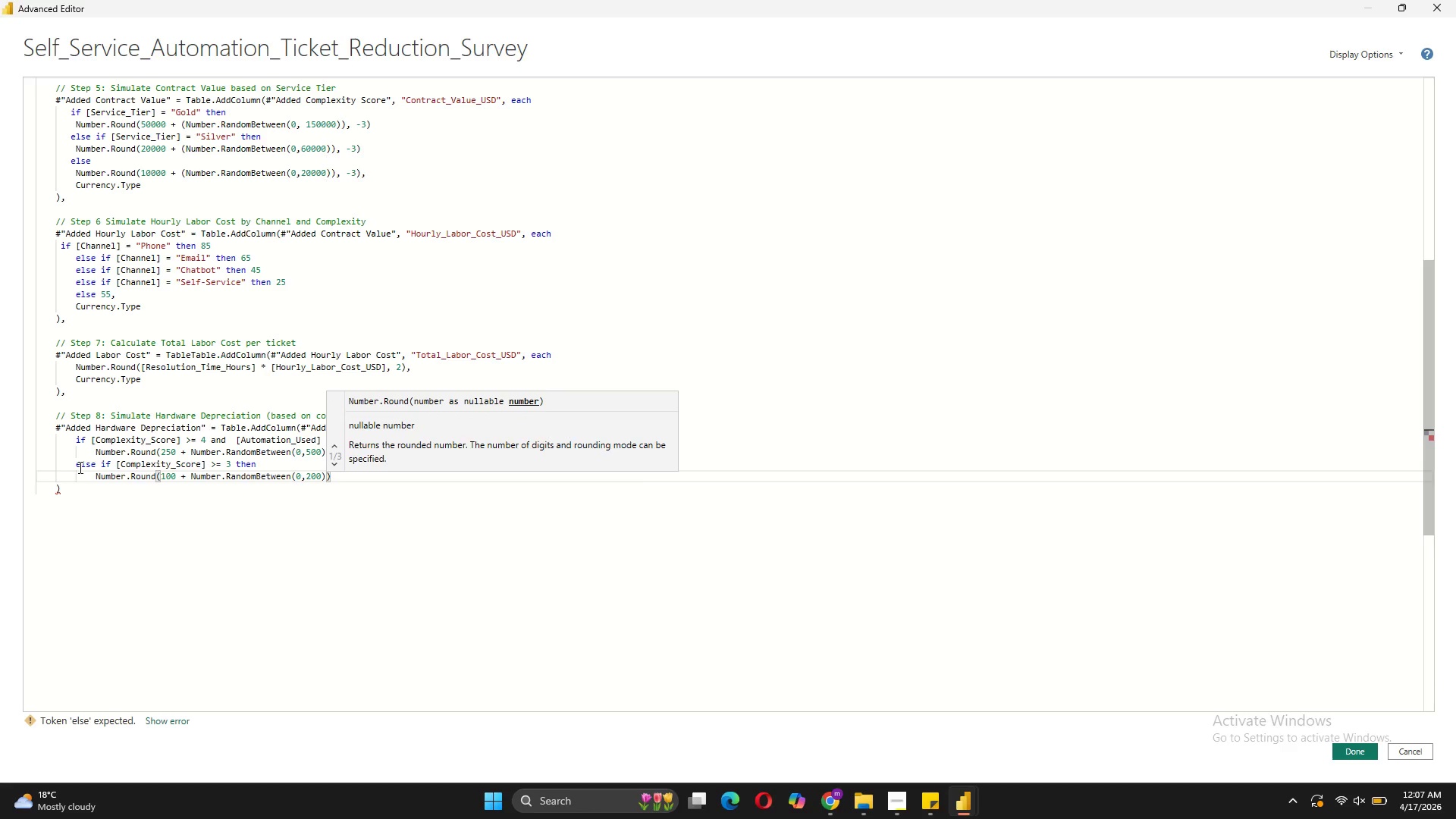 
key(Comma)
 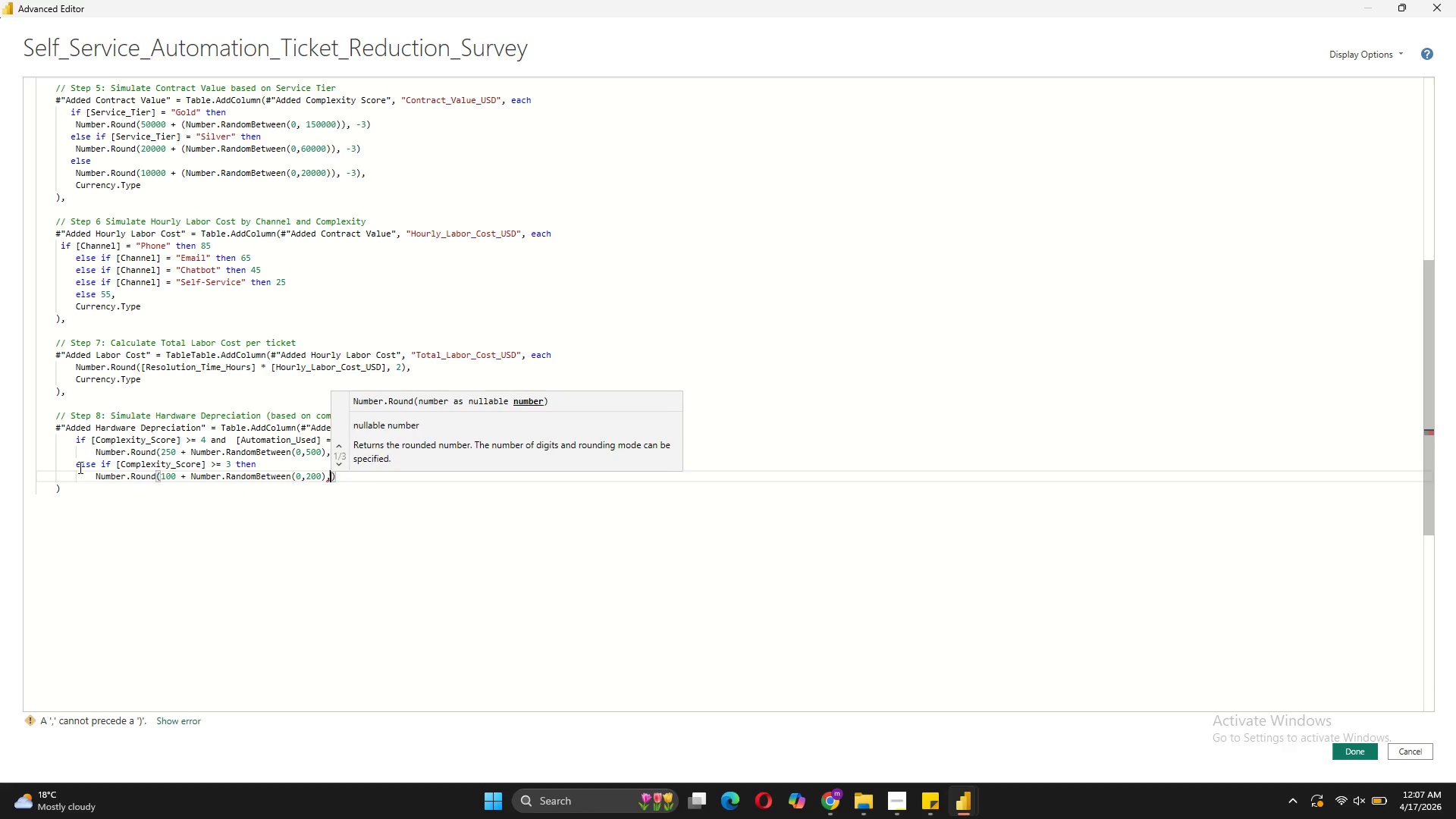 
key(Space)
 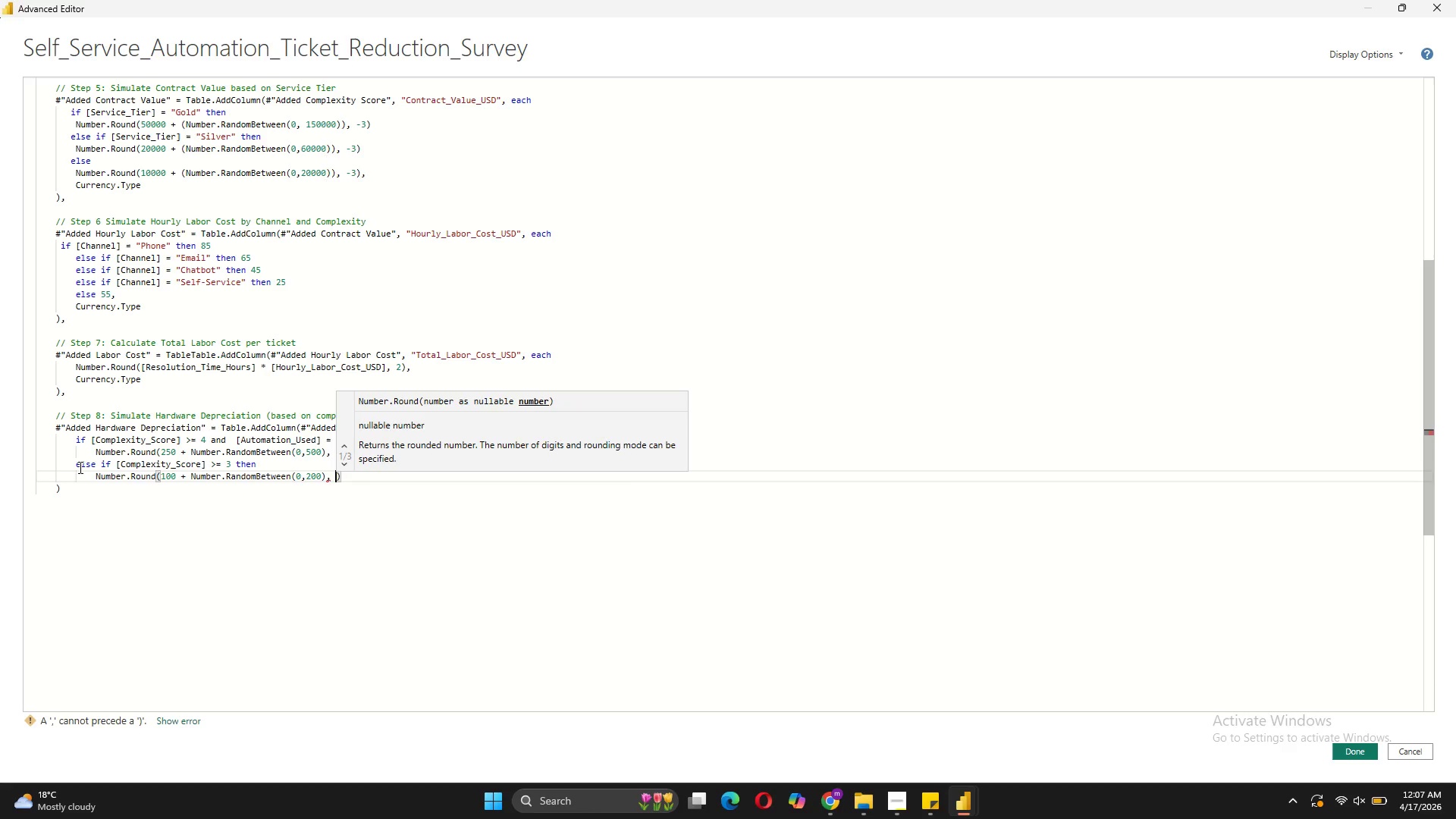 
key(0)
 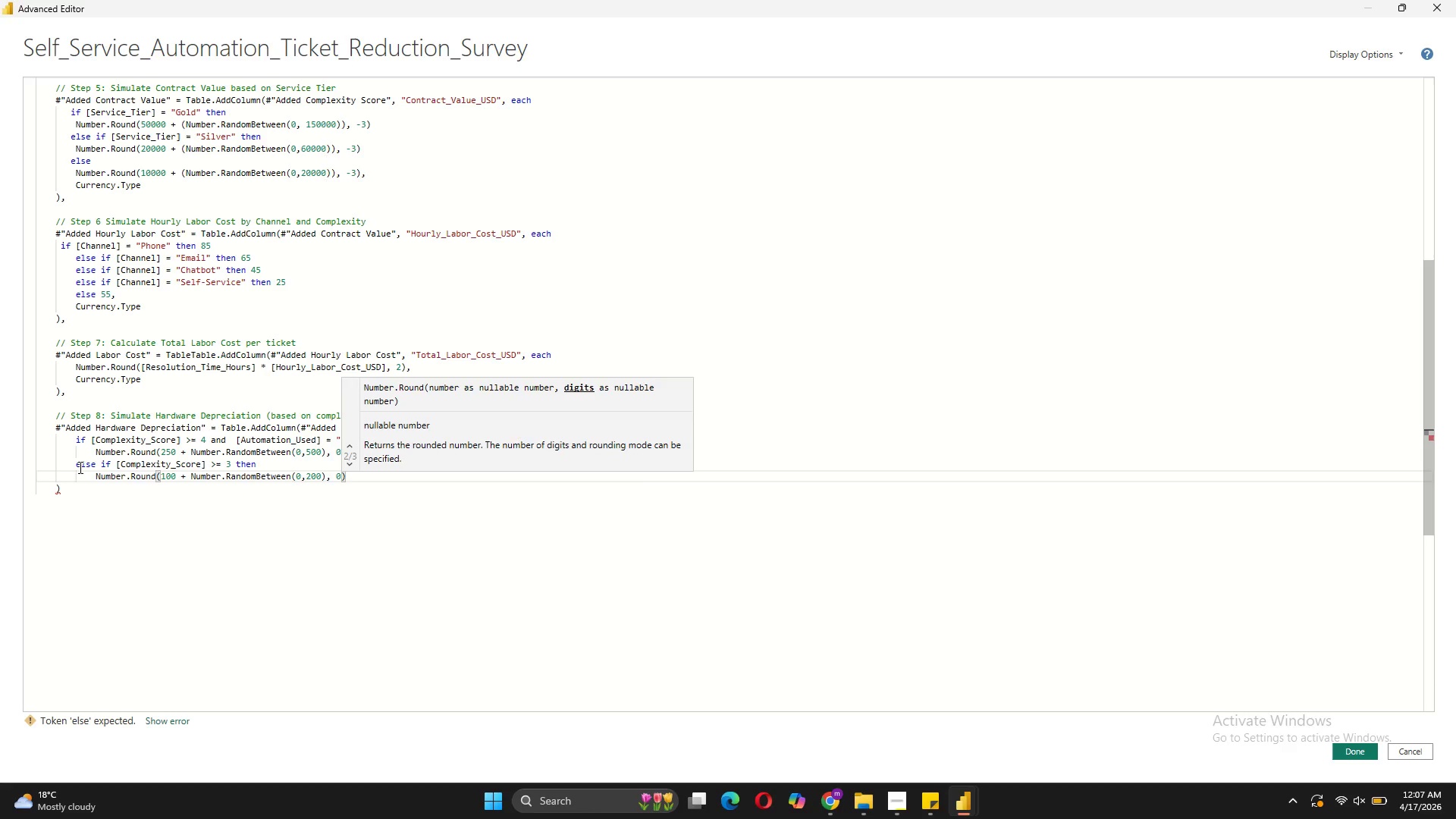 
key(ArrowRight)
 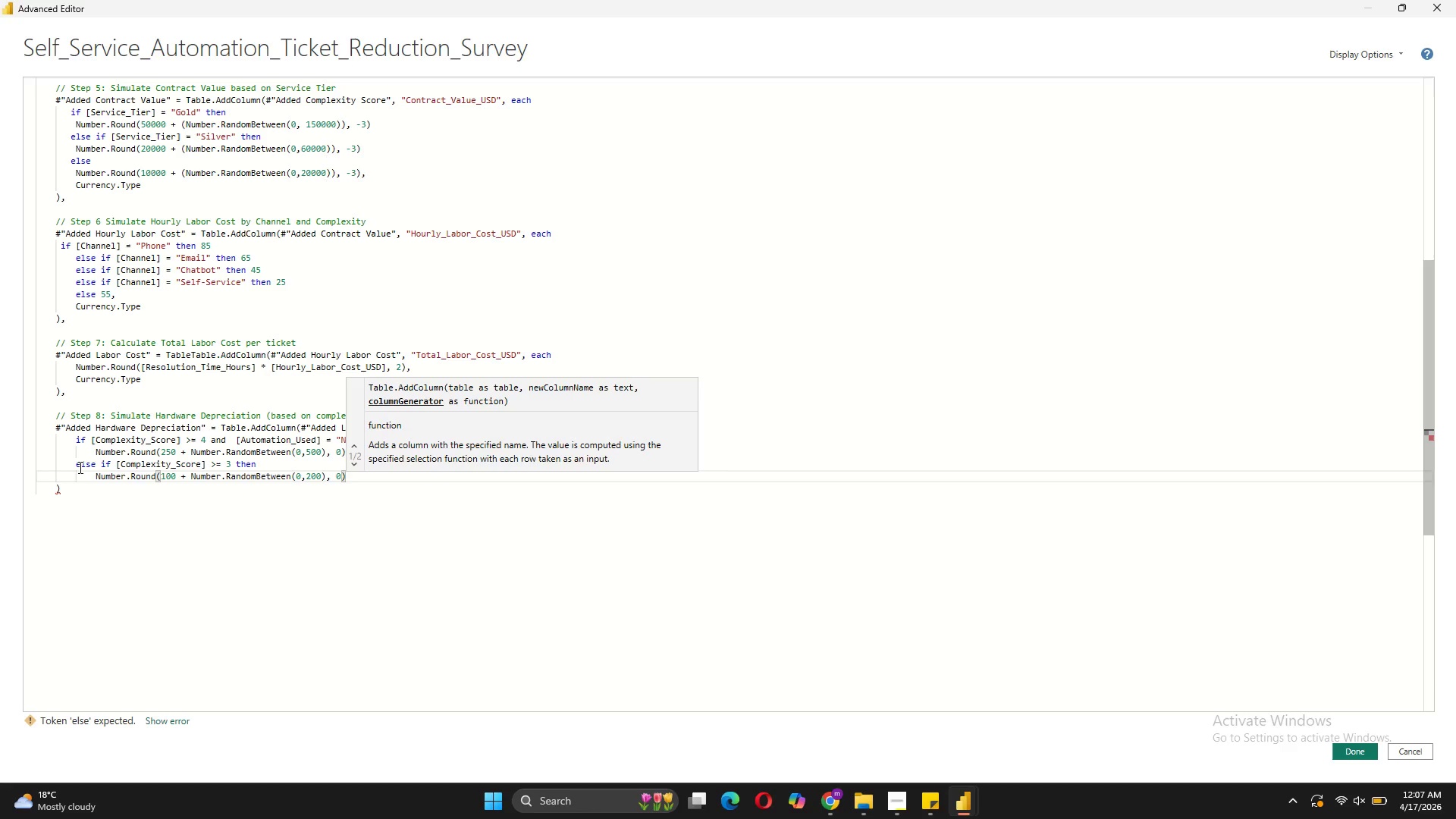 
key(Shift+Enter)
 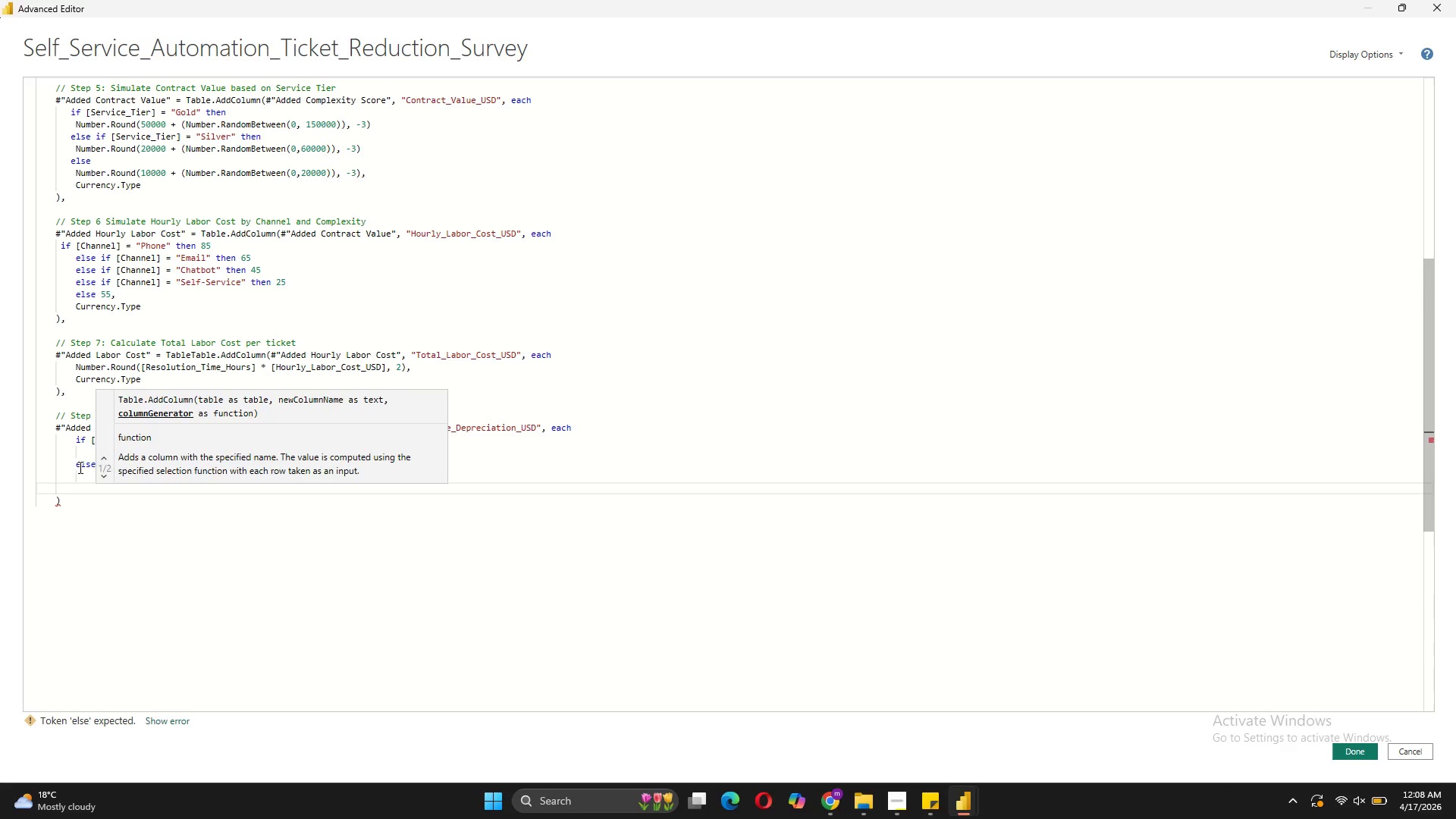 
key(Backspace)
type(else)
 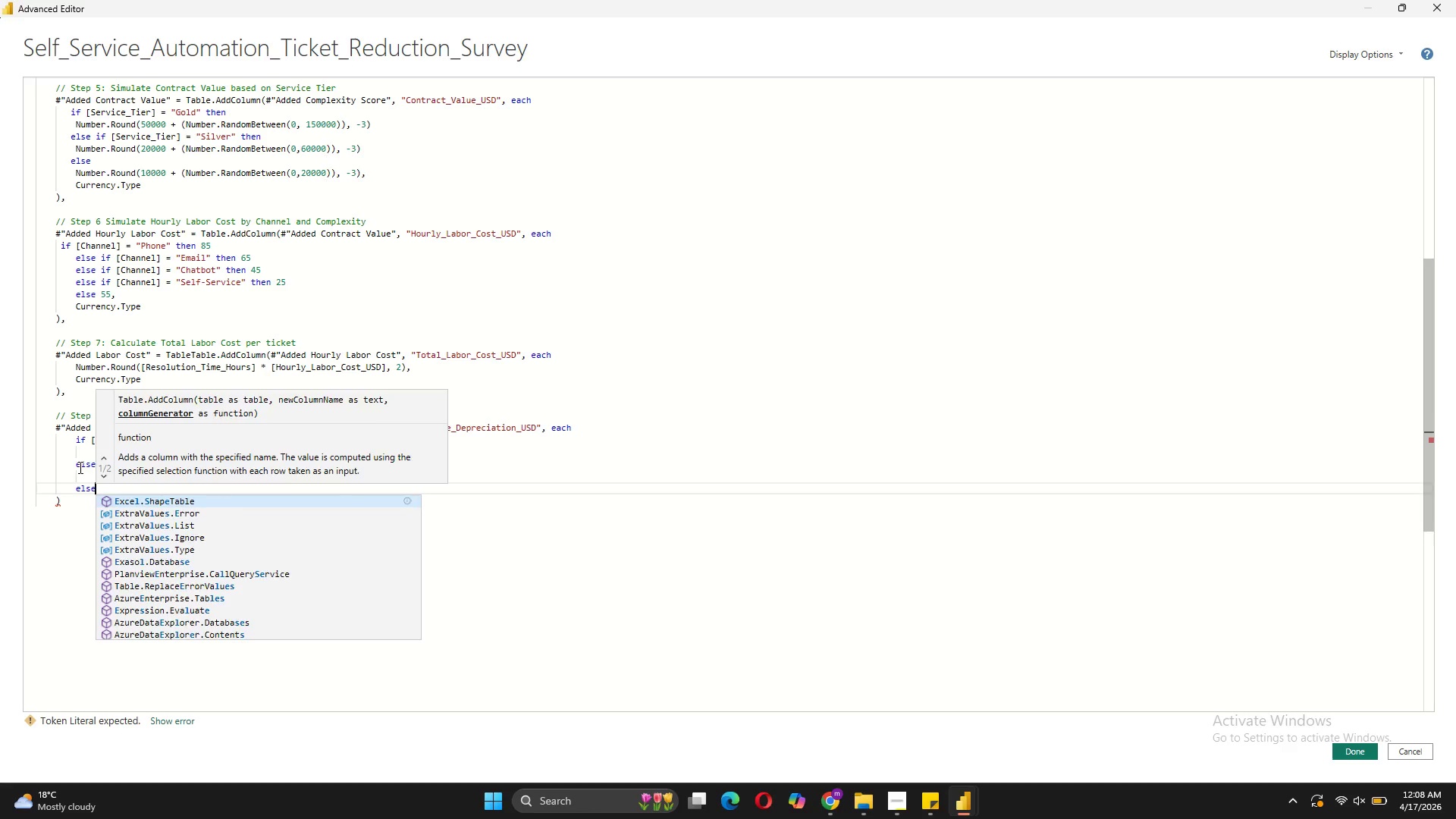 
key(Shift+Enter)
 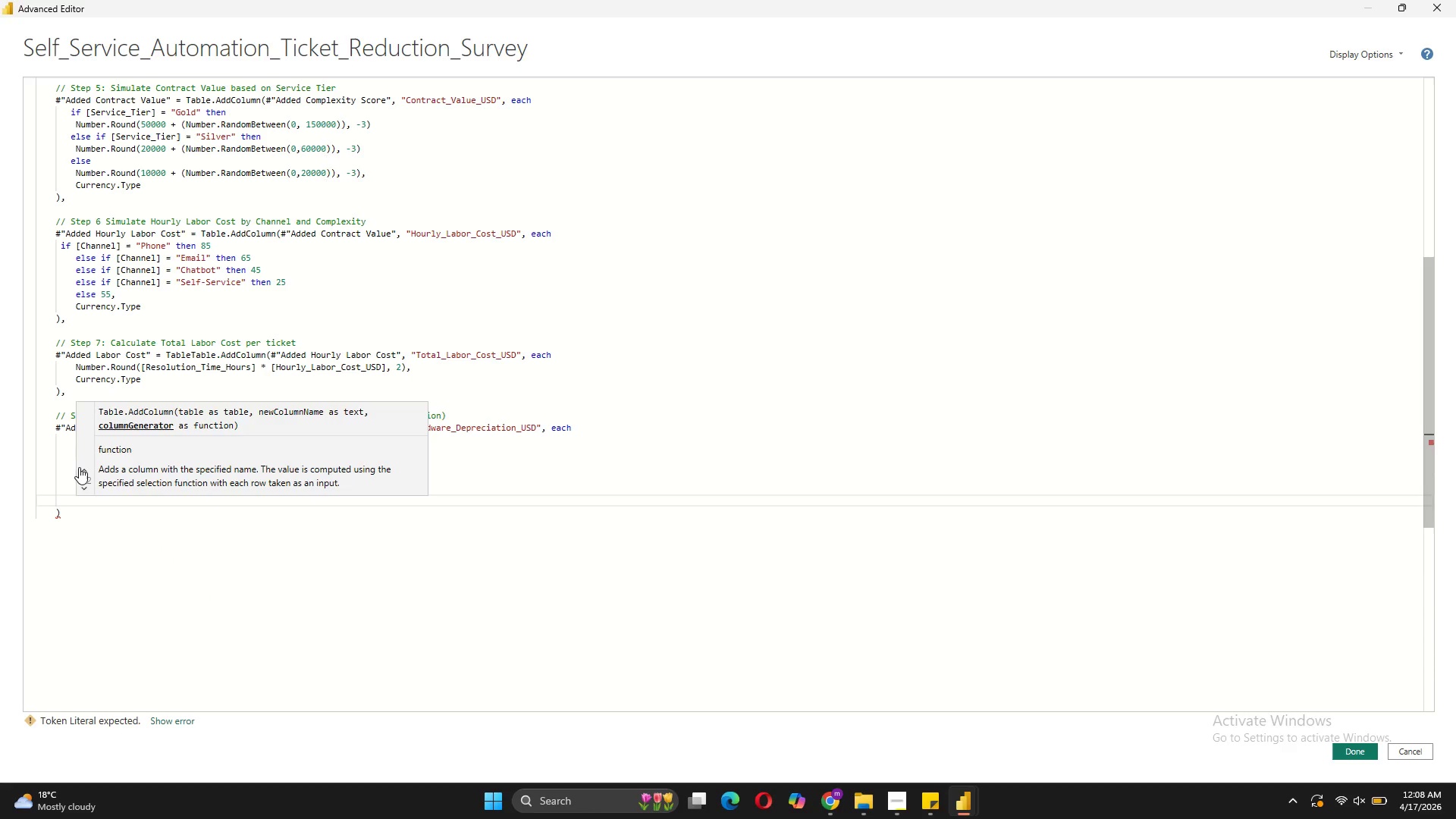 
key(Tab)
type(Number.Round(25 + Number.Random)
 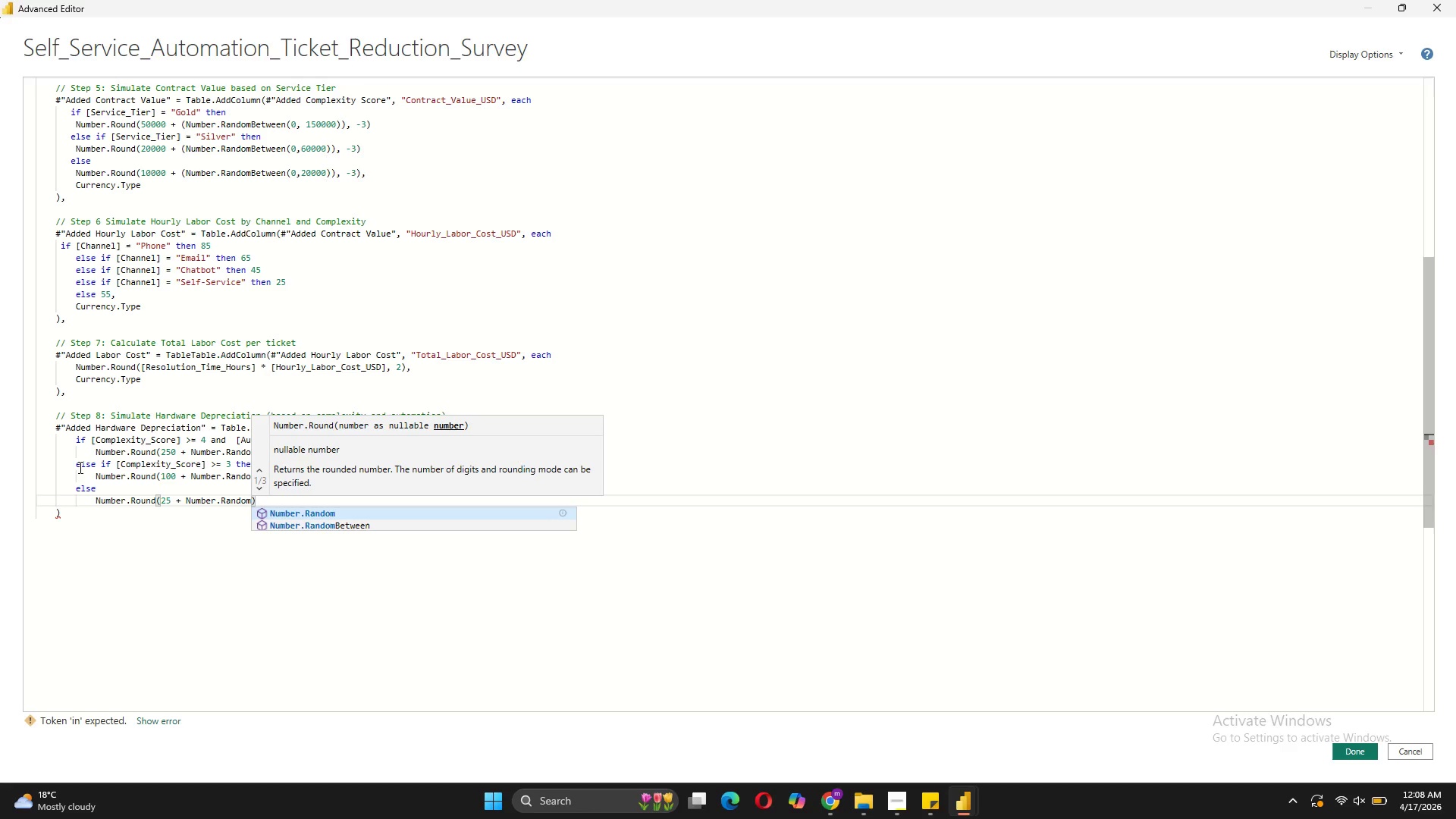 
left_click([388, 525])
 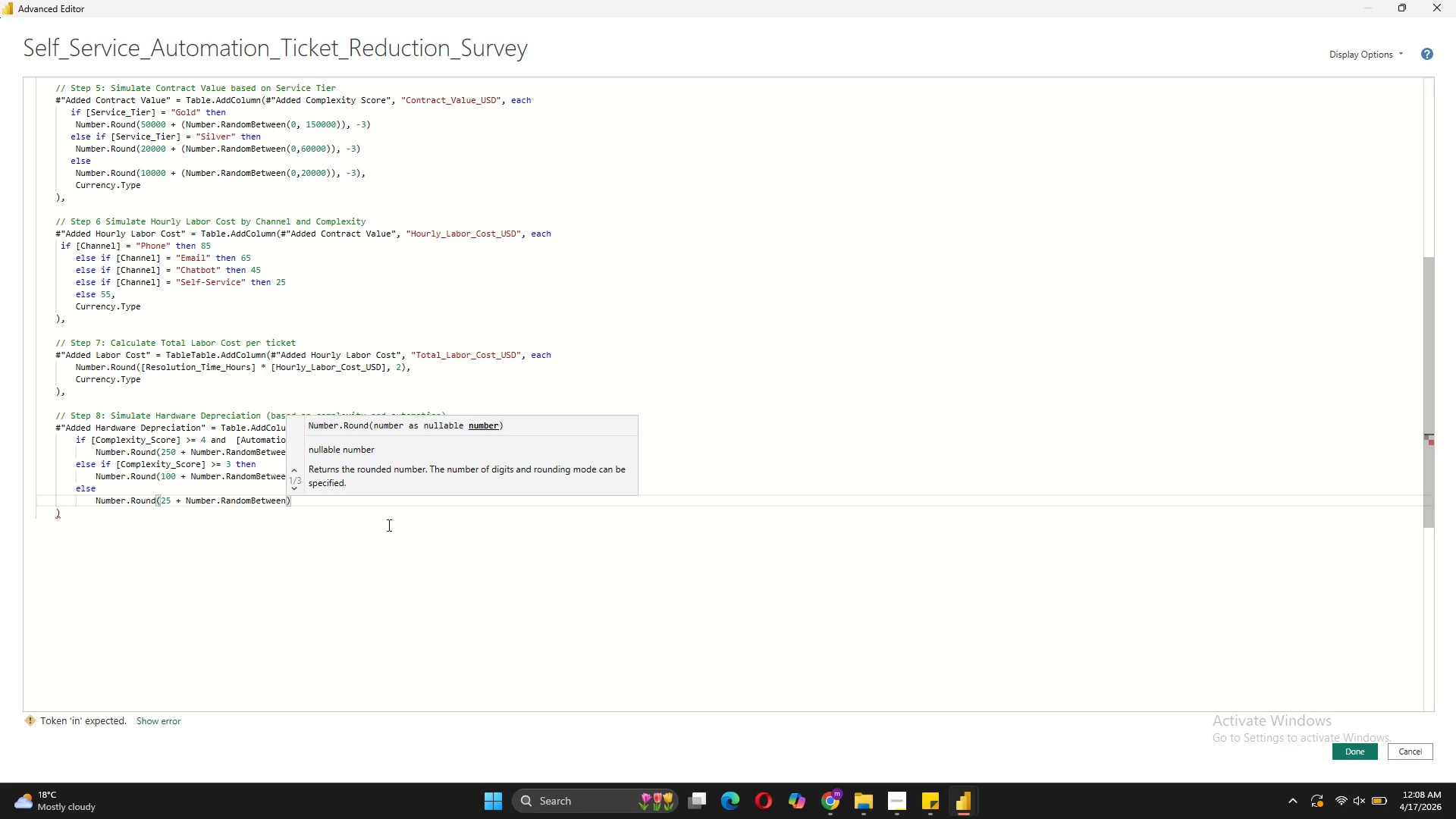 
type((0, 75)
 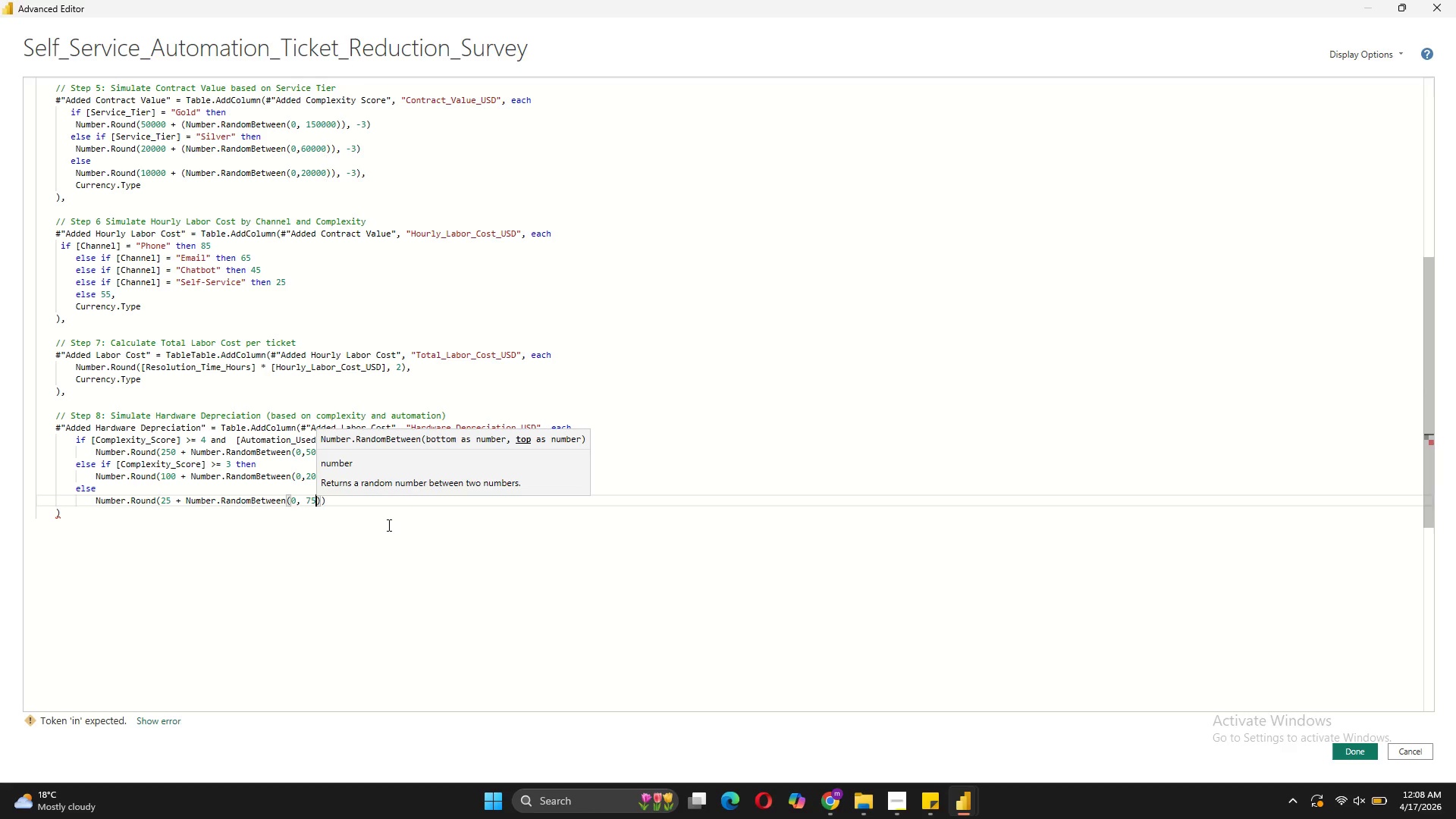 
key(ArrowRight)
 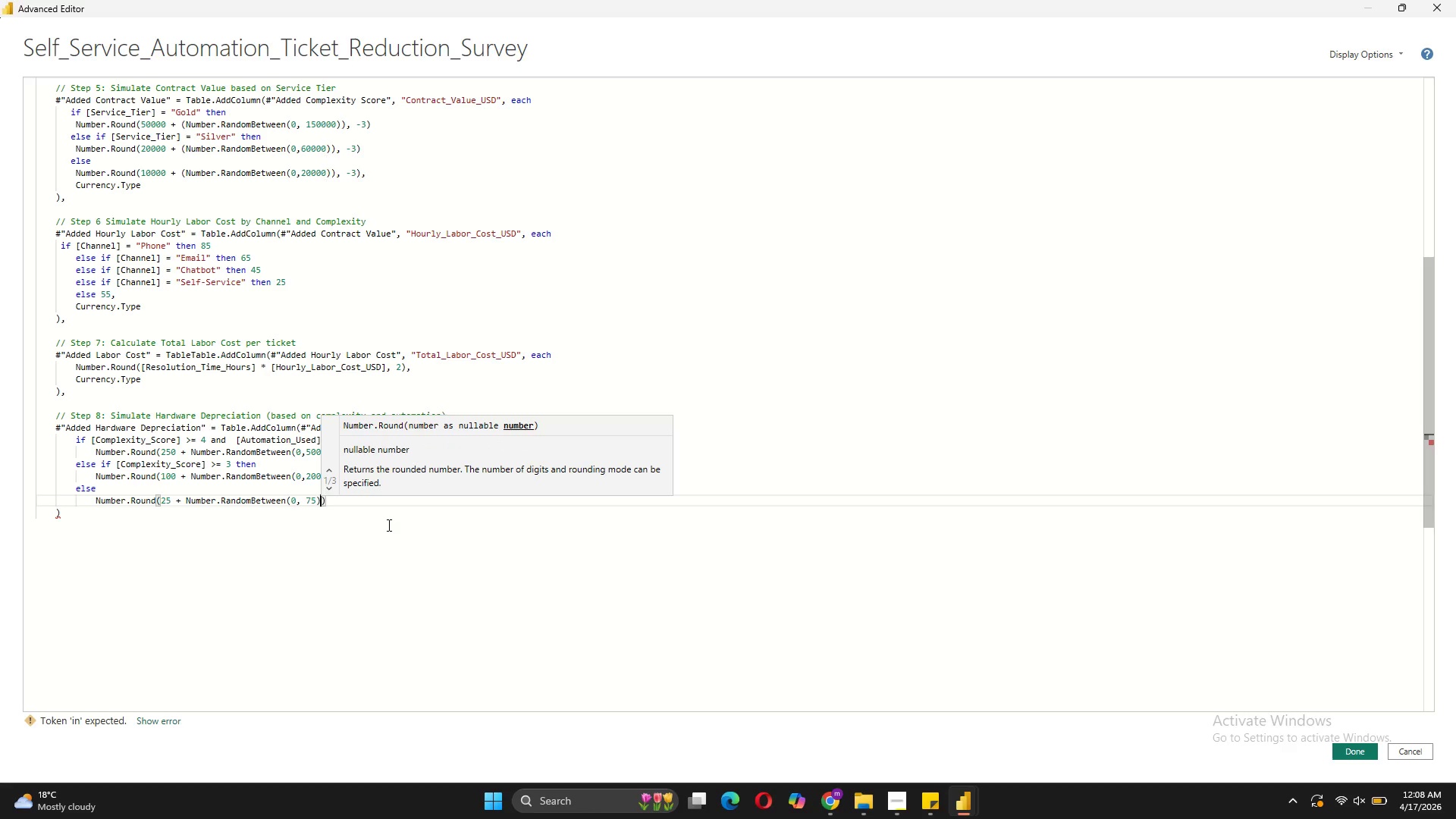 
key(Comma)
 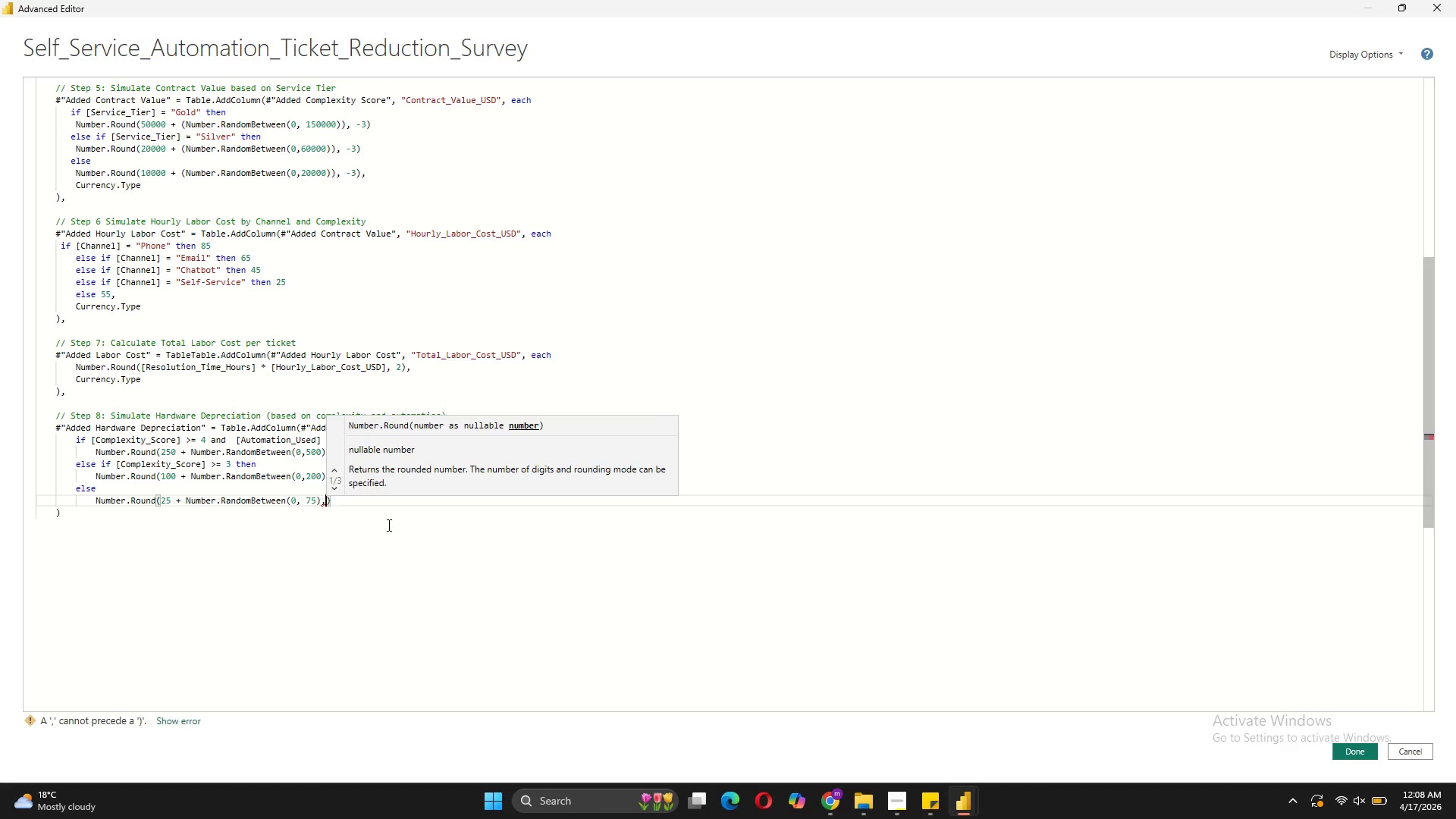 
key(Space)
 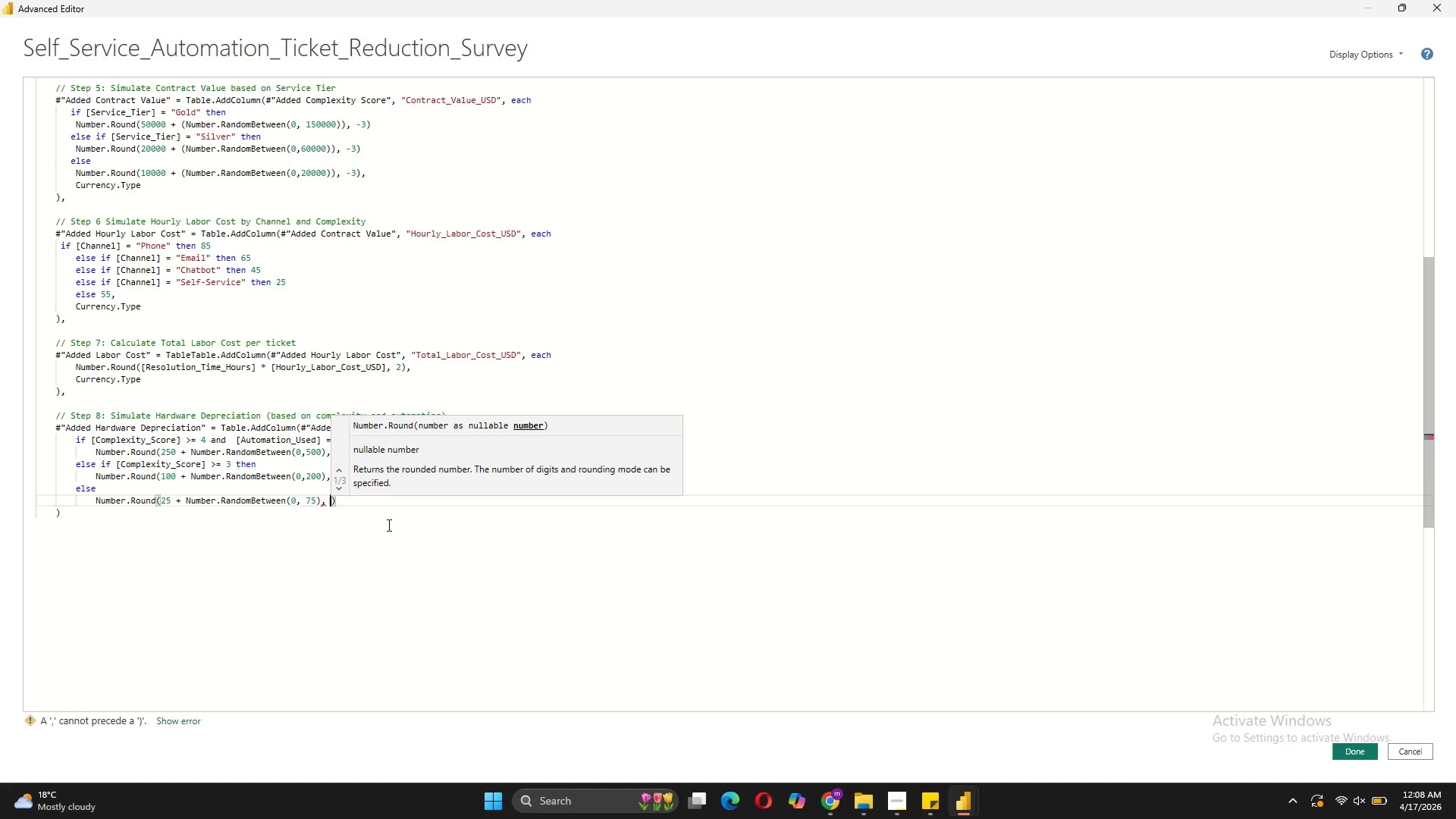 
key(0)
 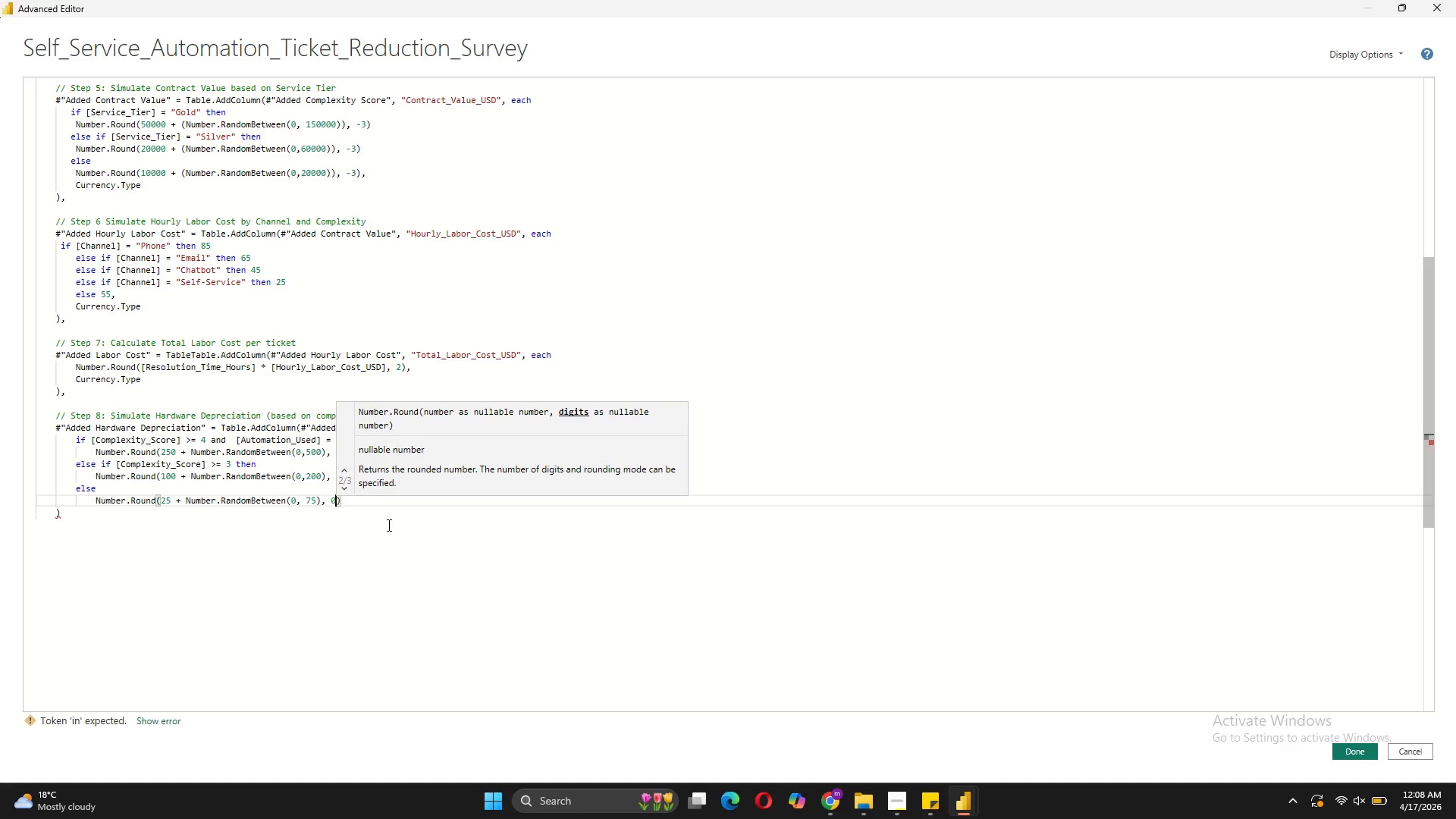 
key(ArrowRight)
 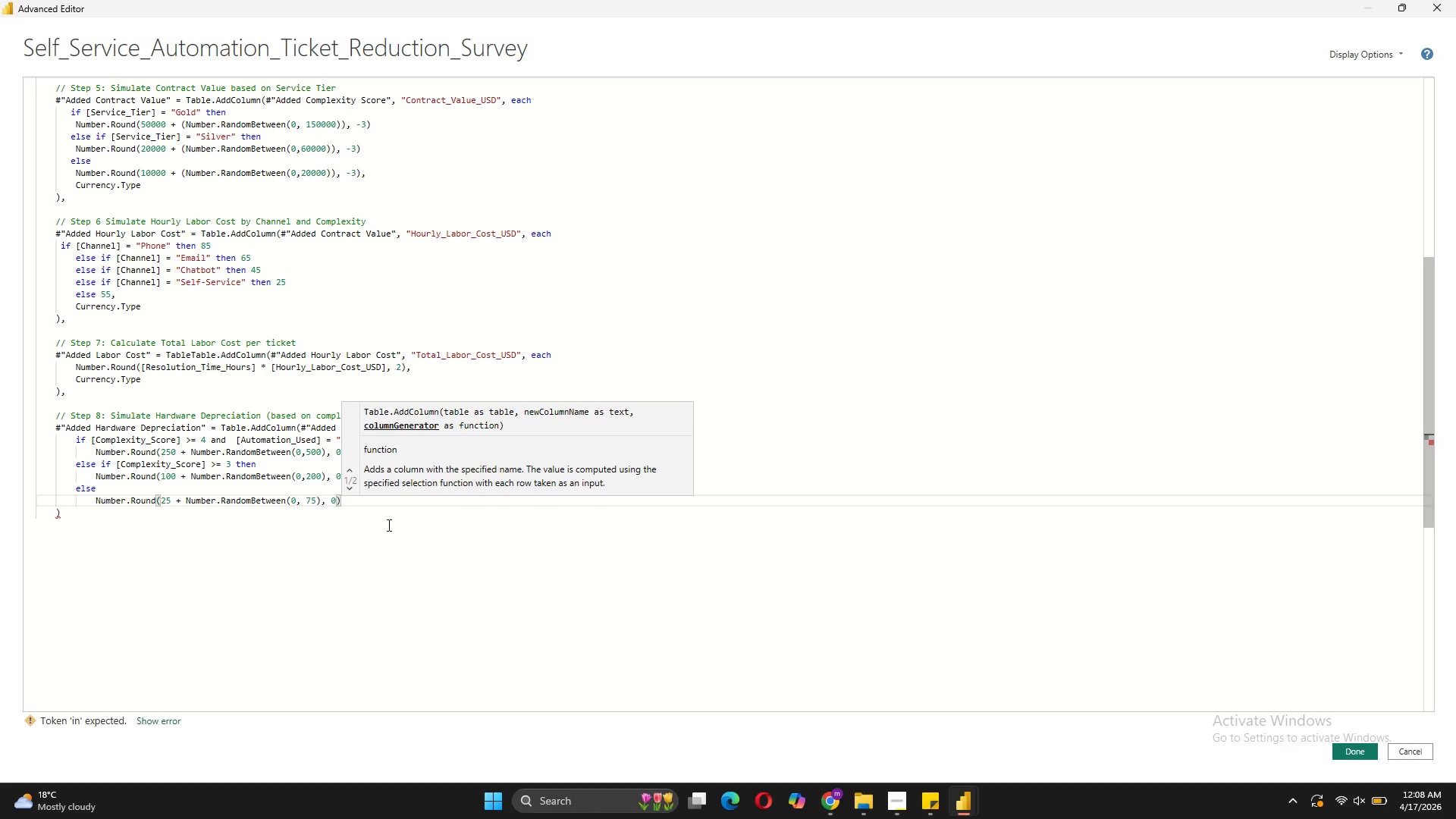 
key(Comma)
 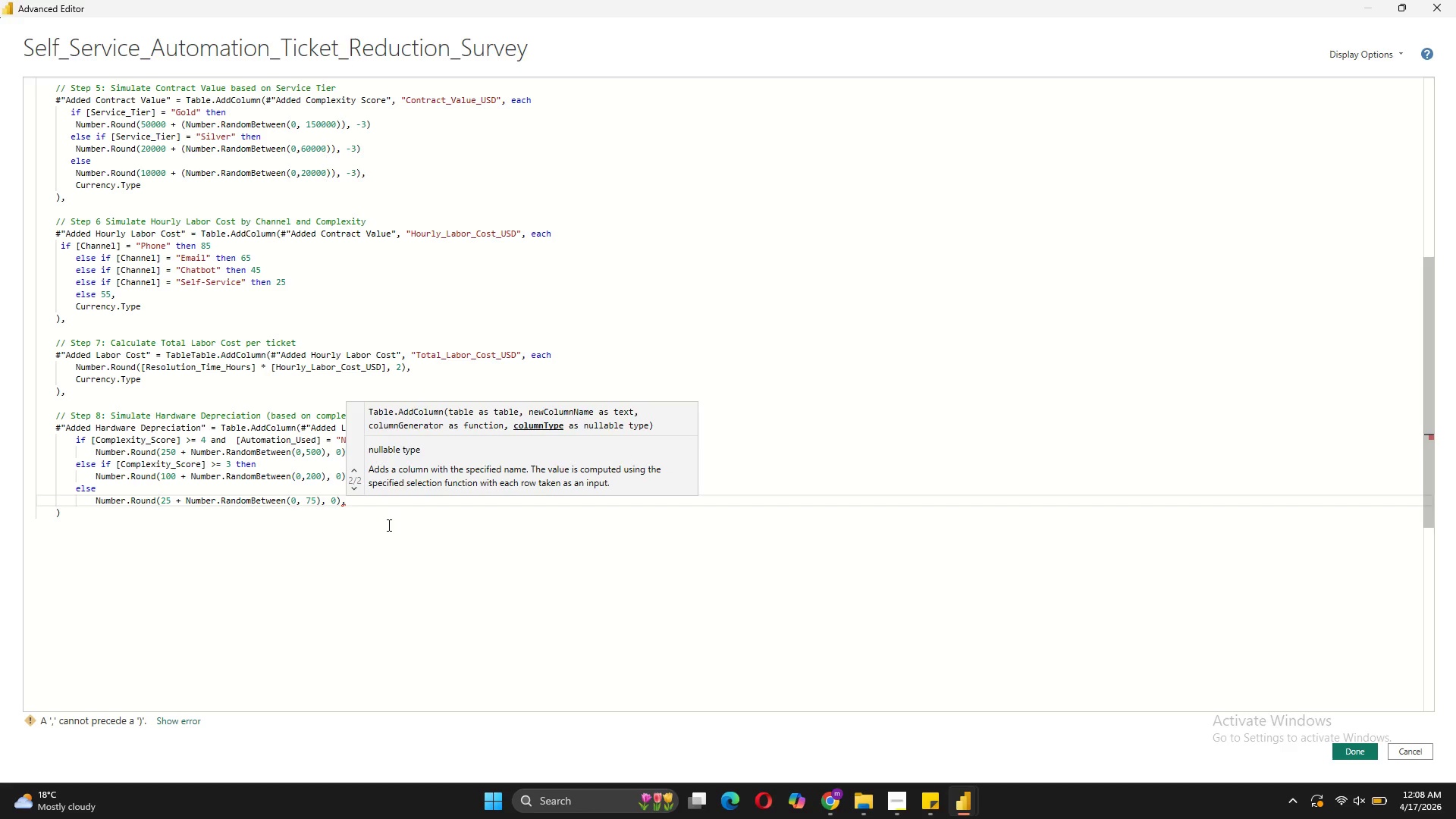 
key(Shift+ShiftRight)
 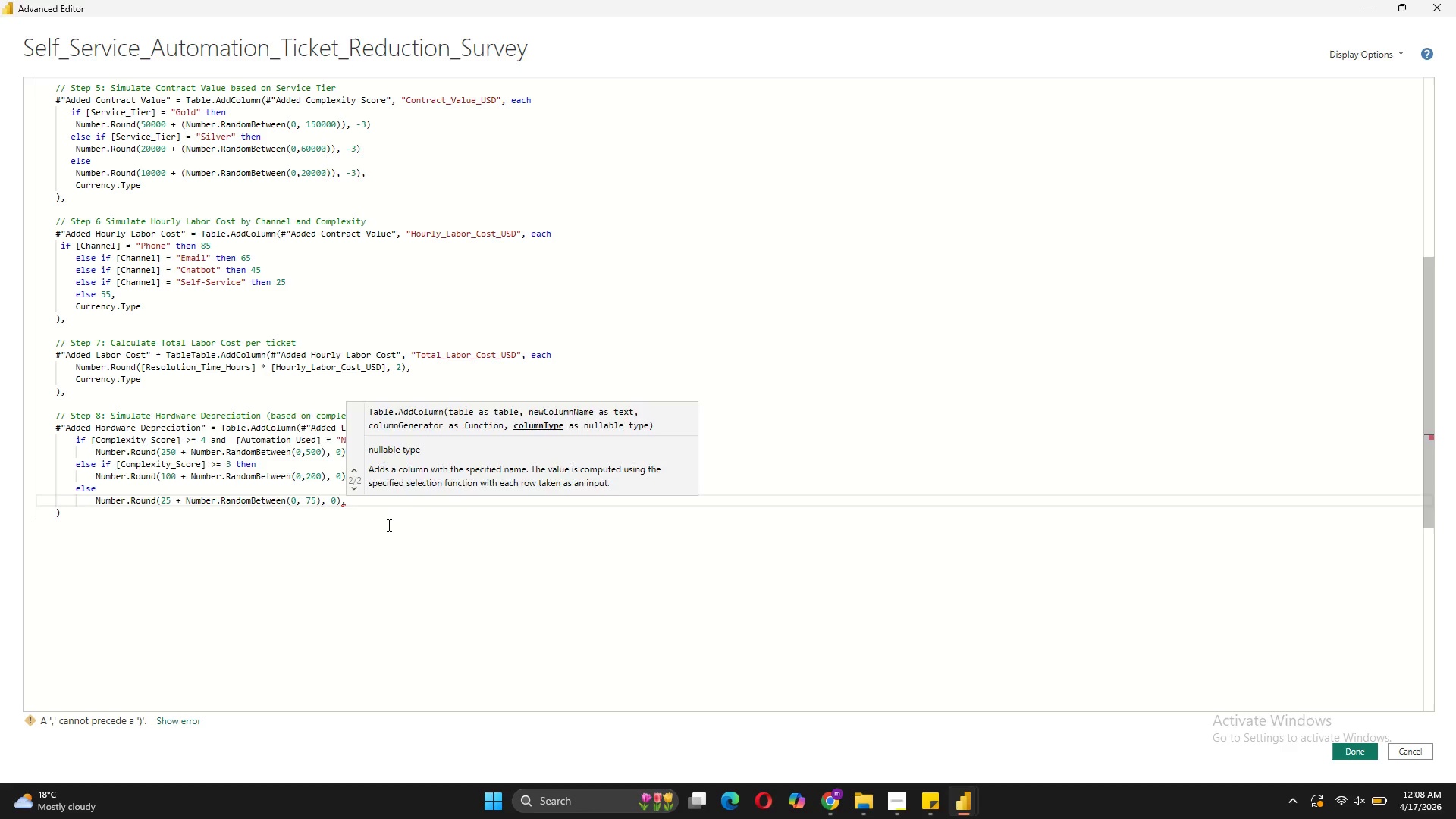 
key(Shift+Enter)
 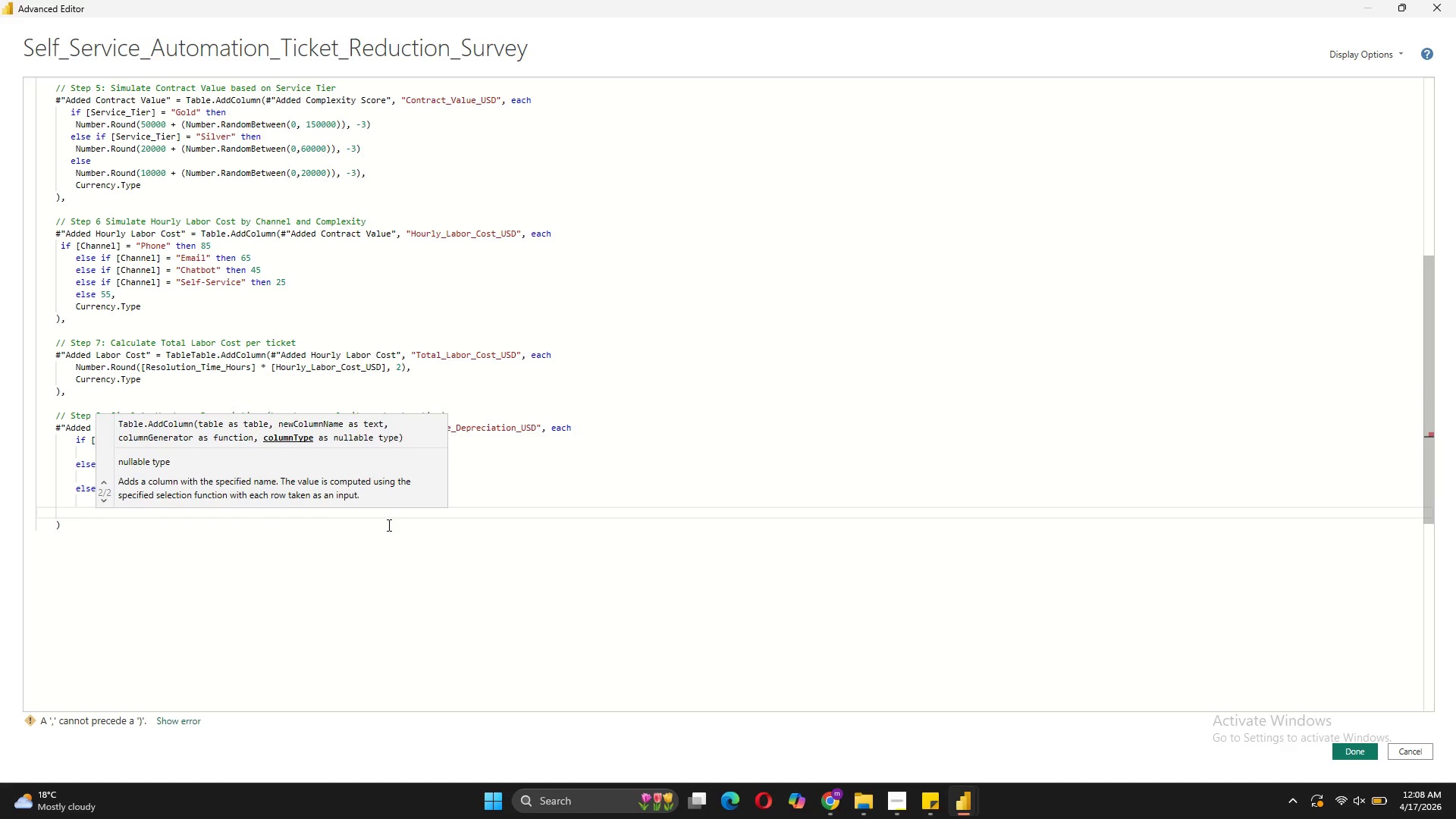 
key(Backspace)
type(Currency.Type)
 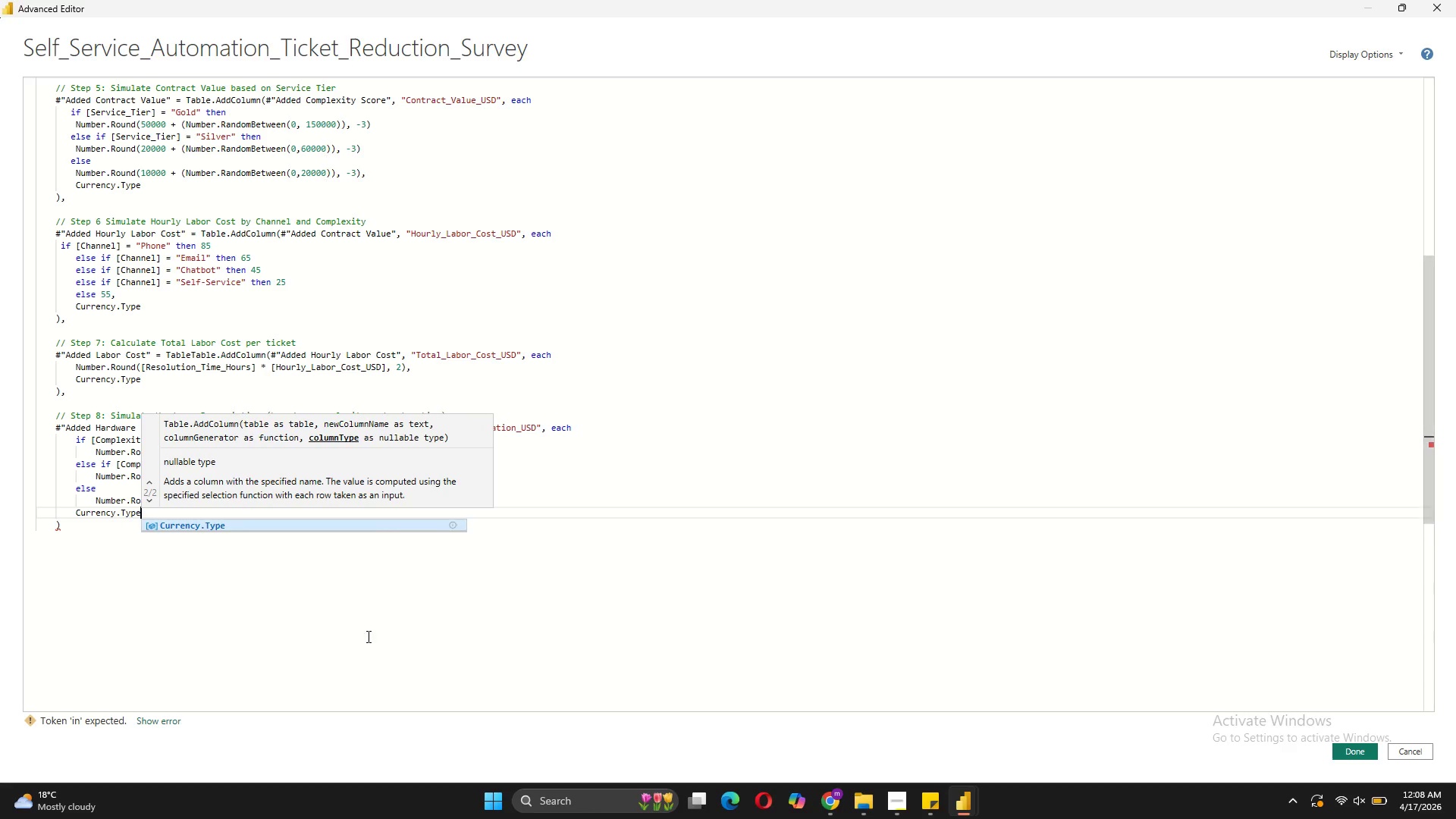 
left_click([130, 531])
 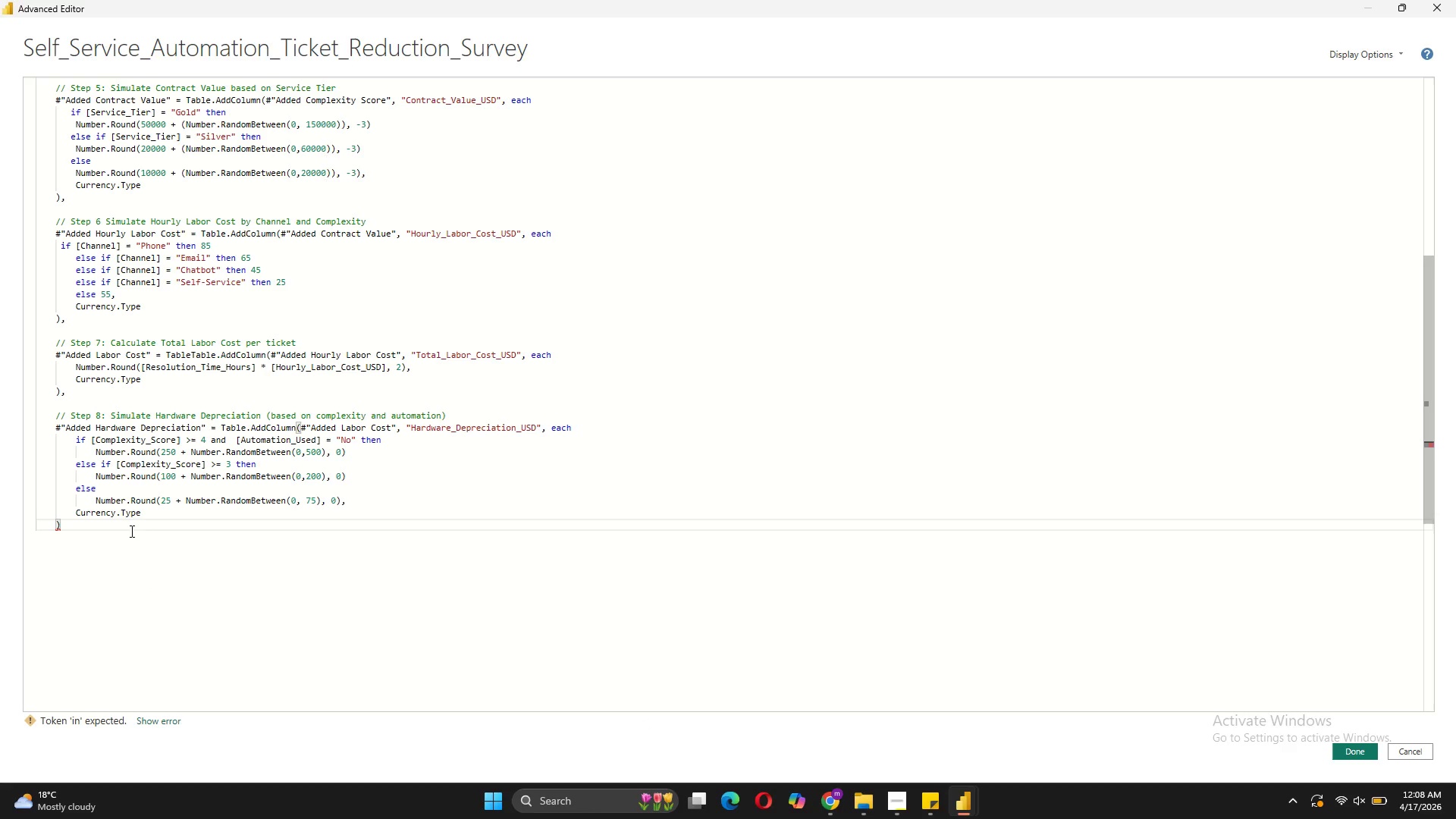 
key(Comma)
 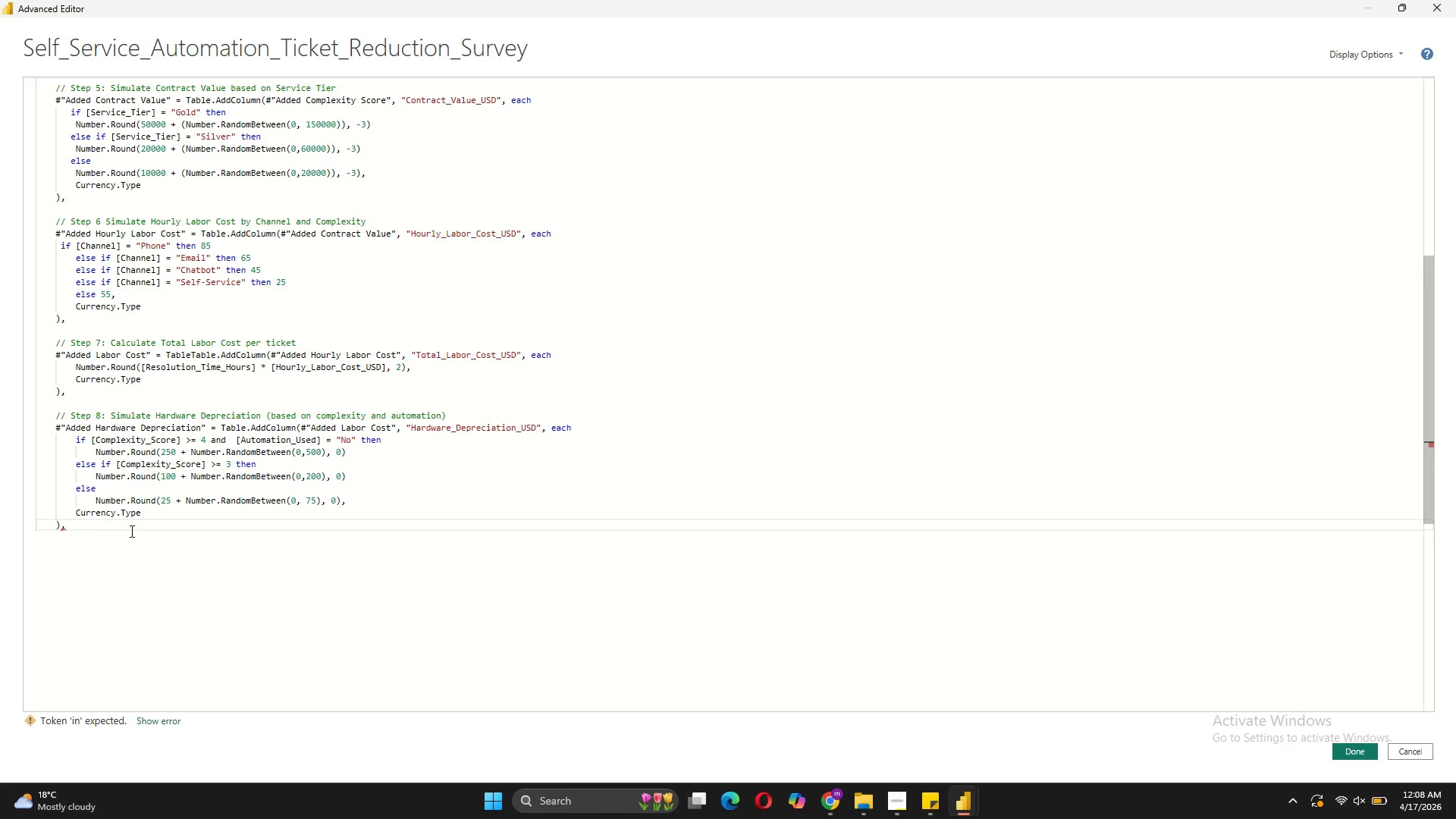 
key(Shift+Enter)
 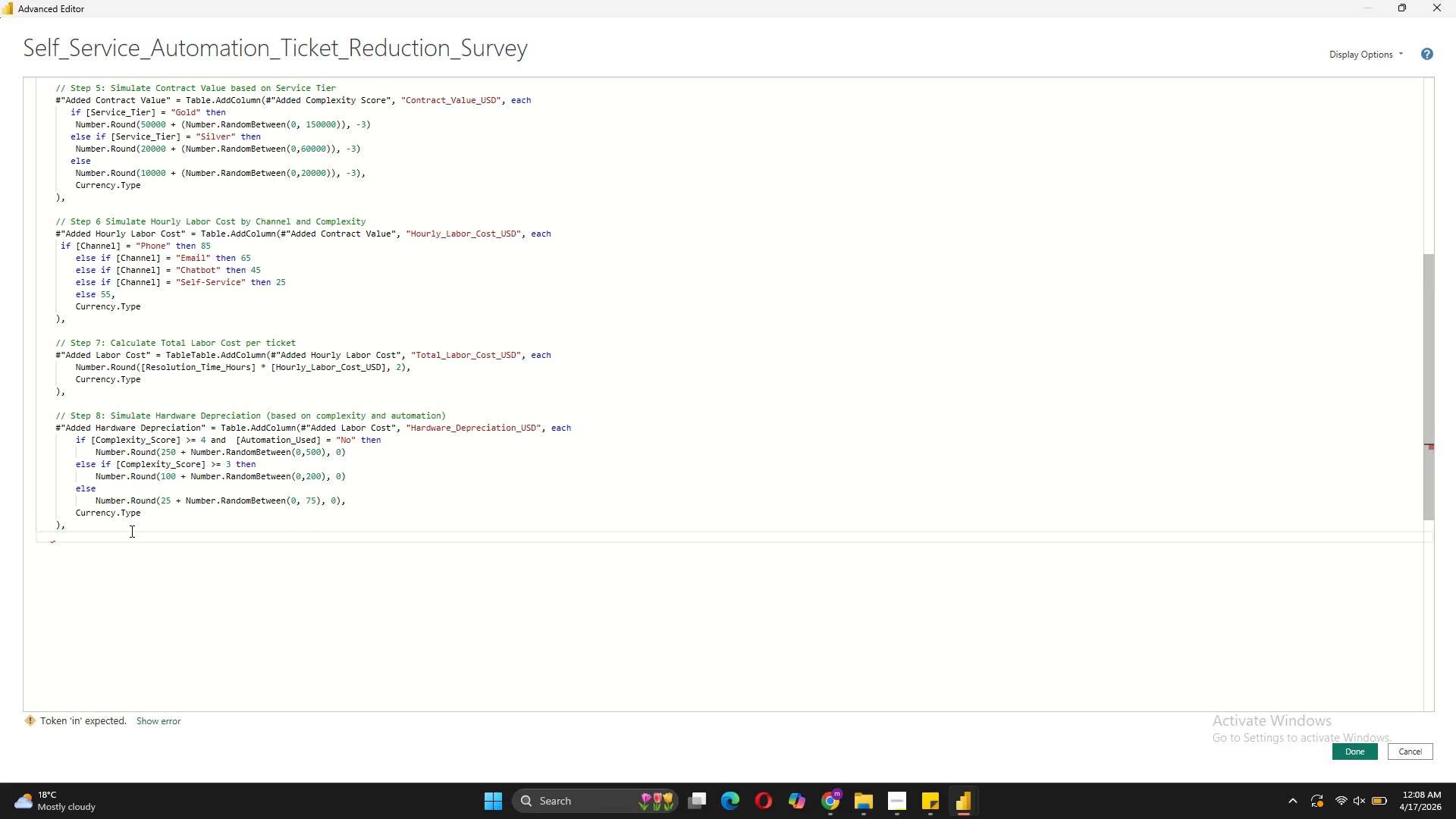 
key(Shift+Enter)
 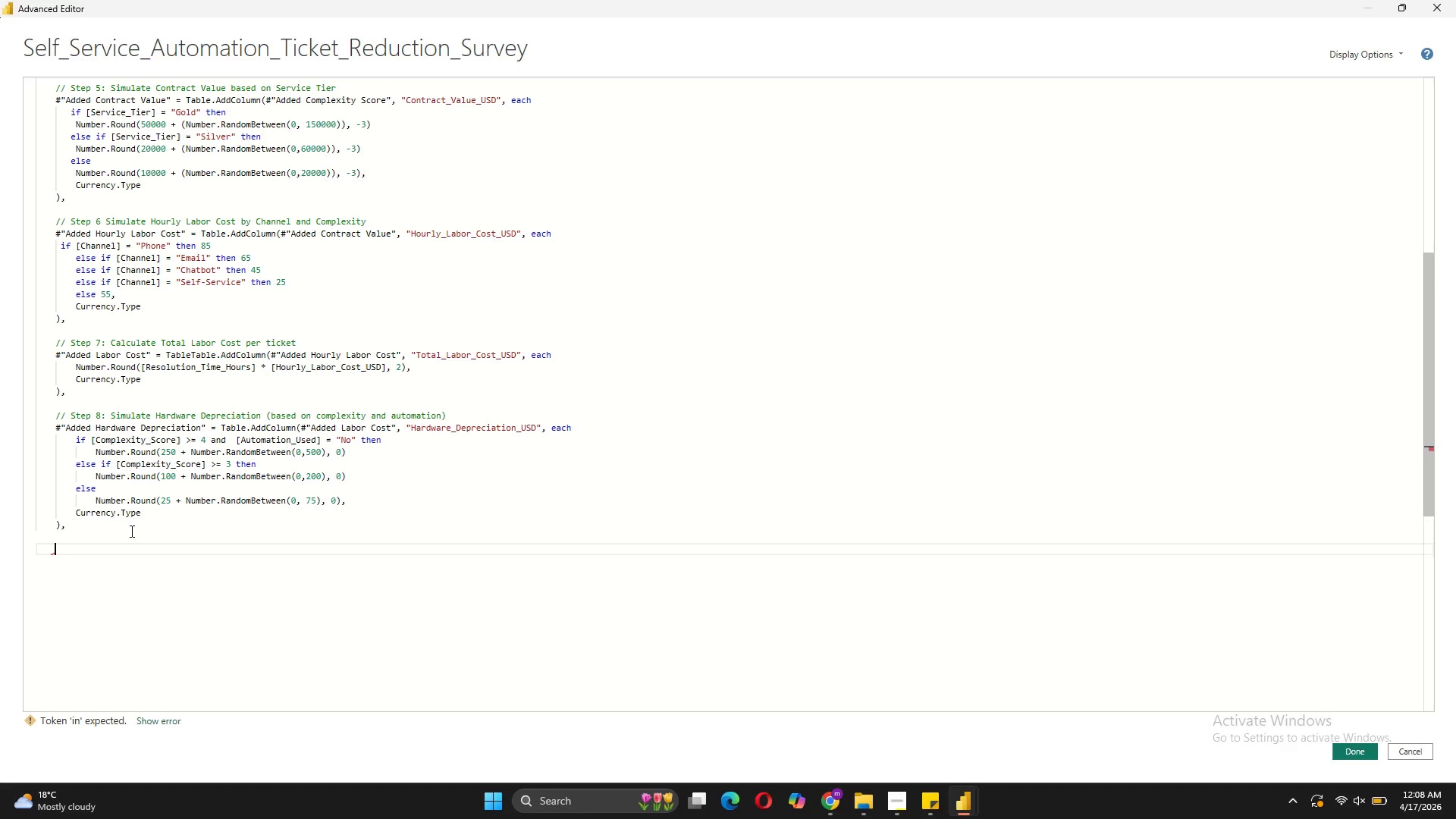 
wait(6.8)
 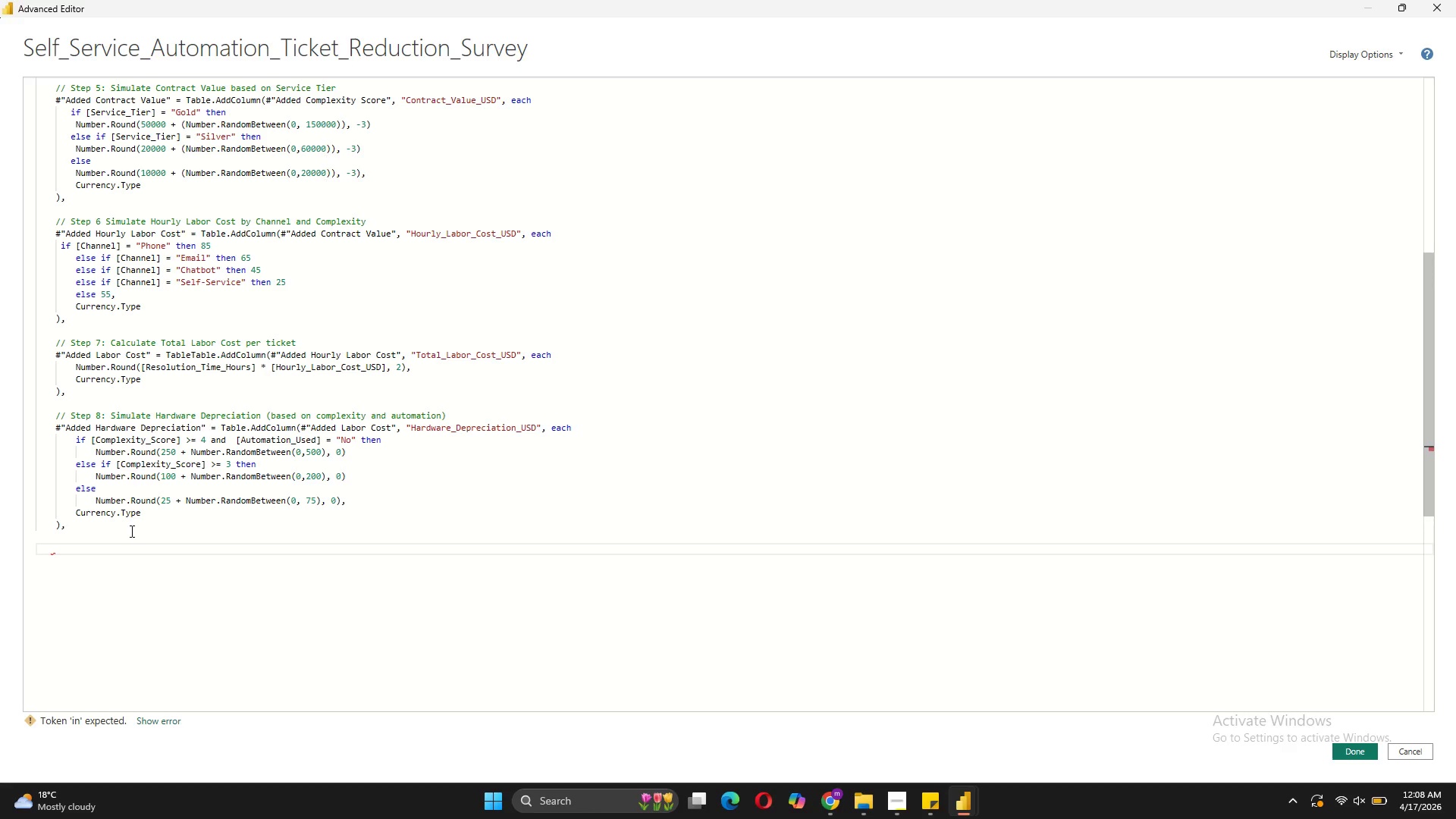 
key(Slash)
 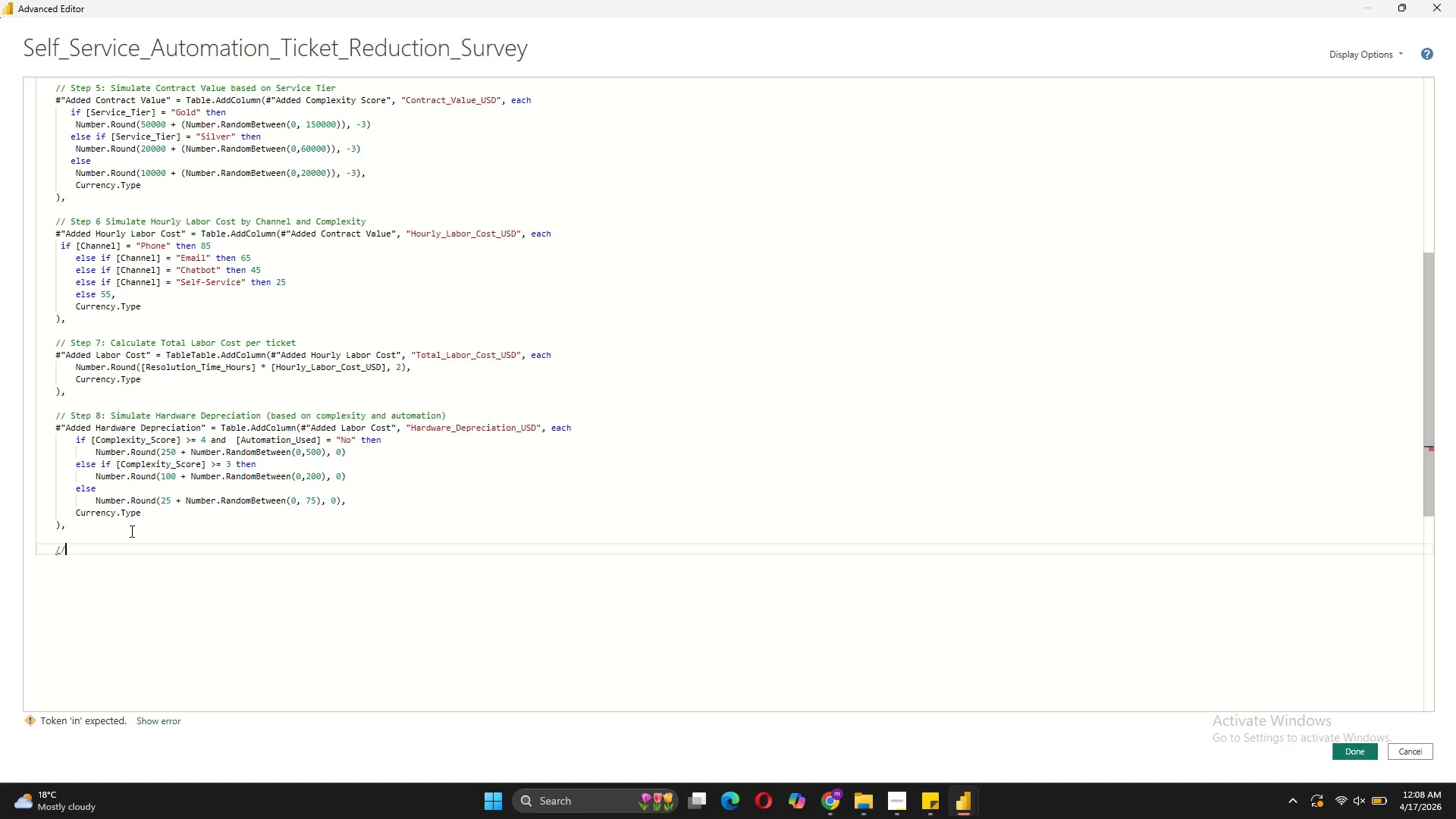 
key(Slash)
 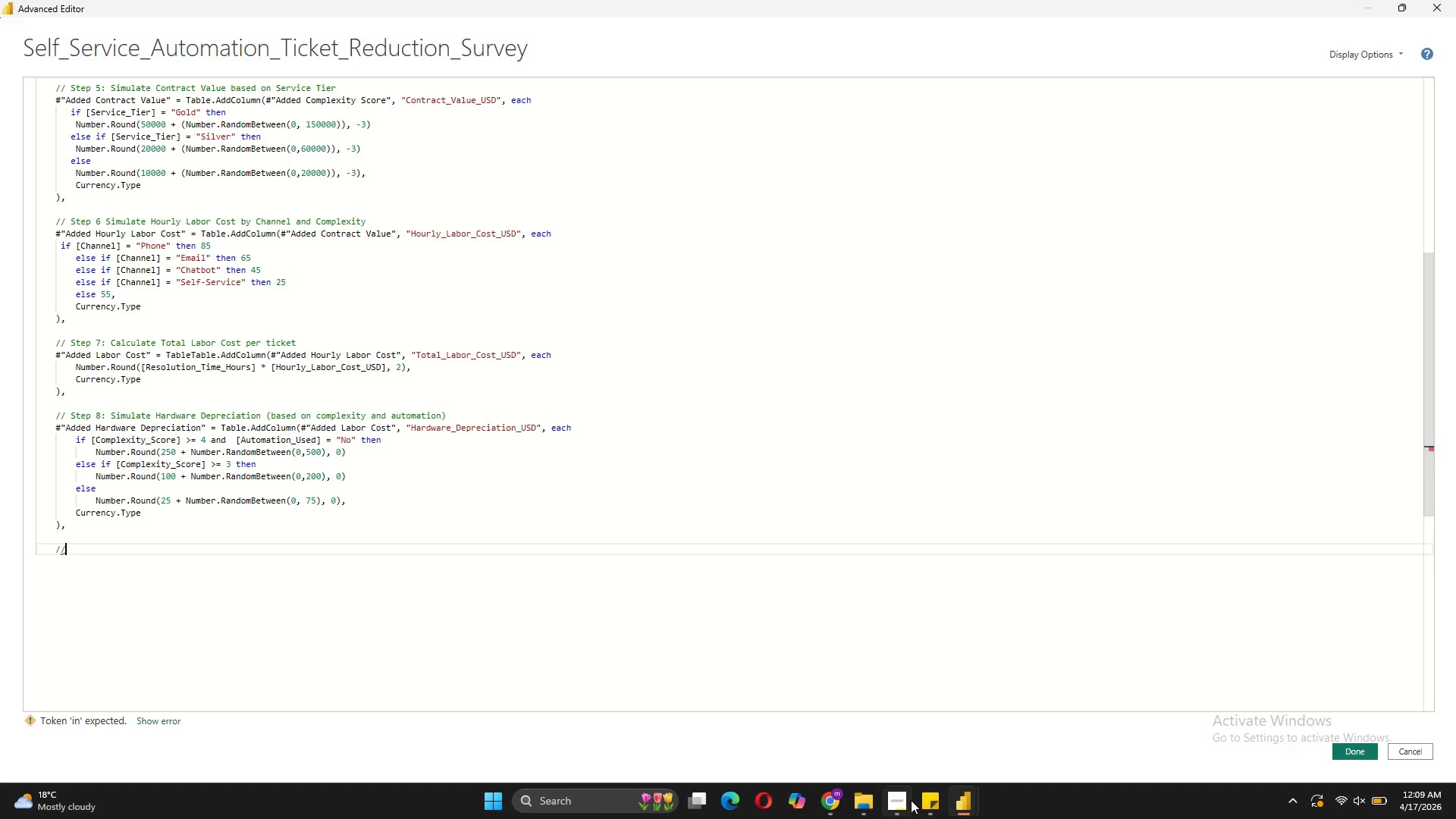 
wait(7.33)
 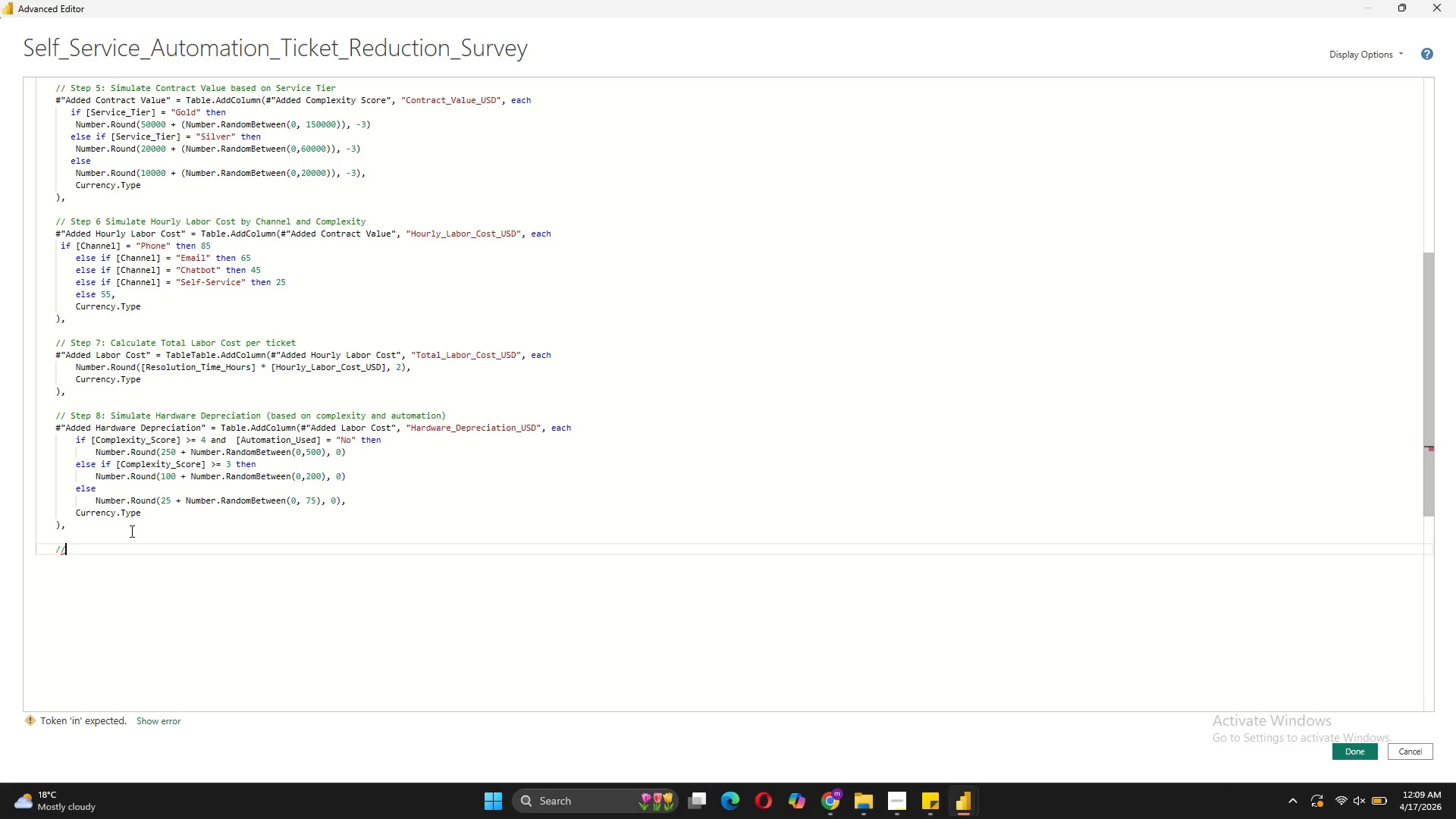 
left_click([902, 724])